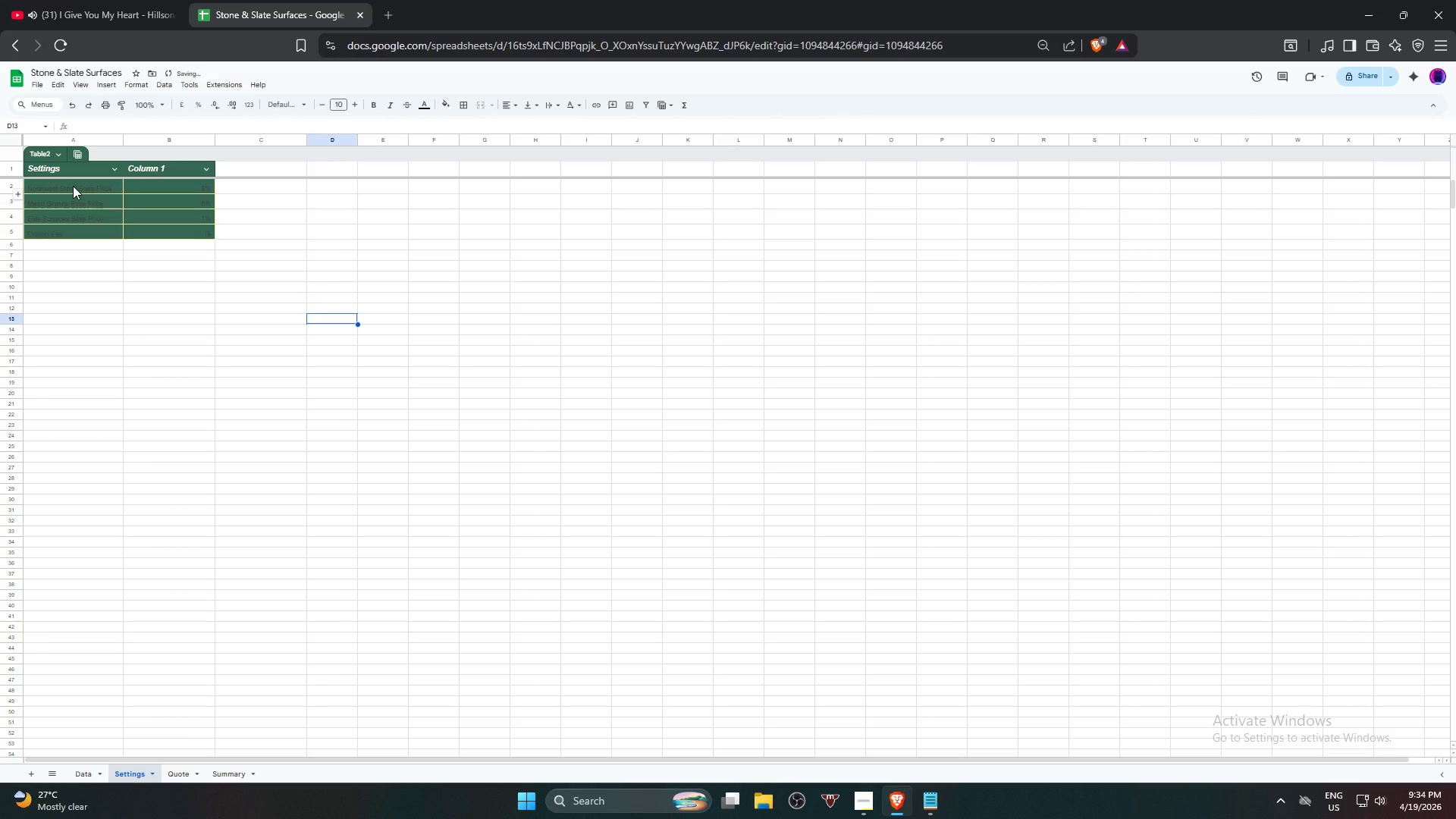 
left_click([73, 186])
 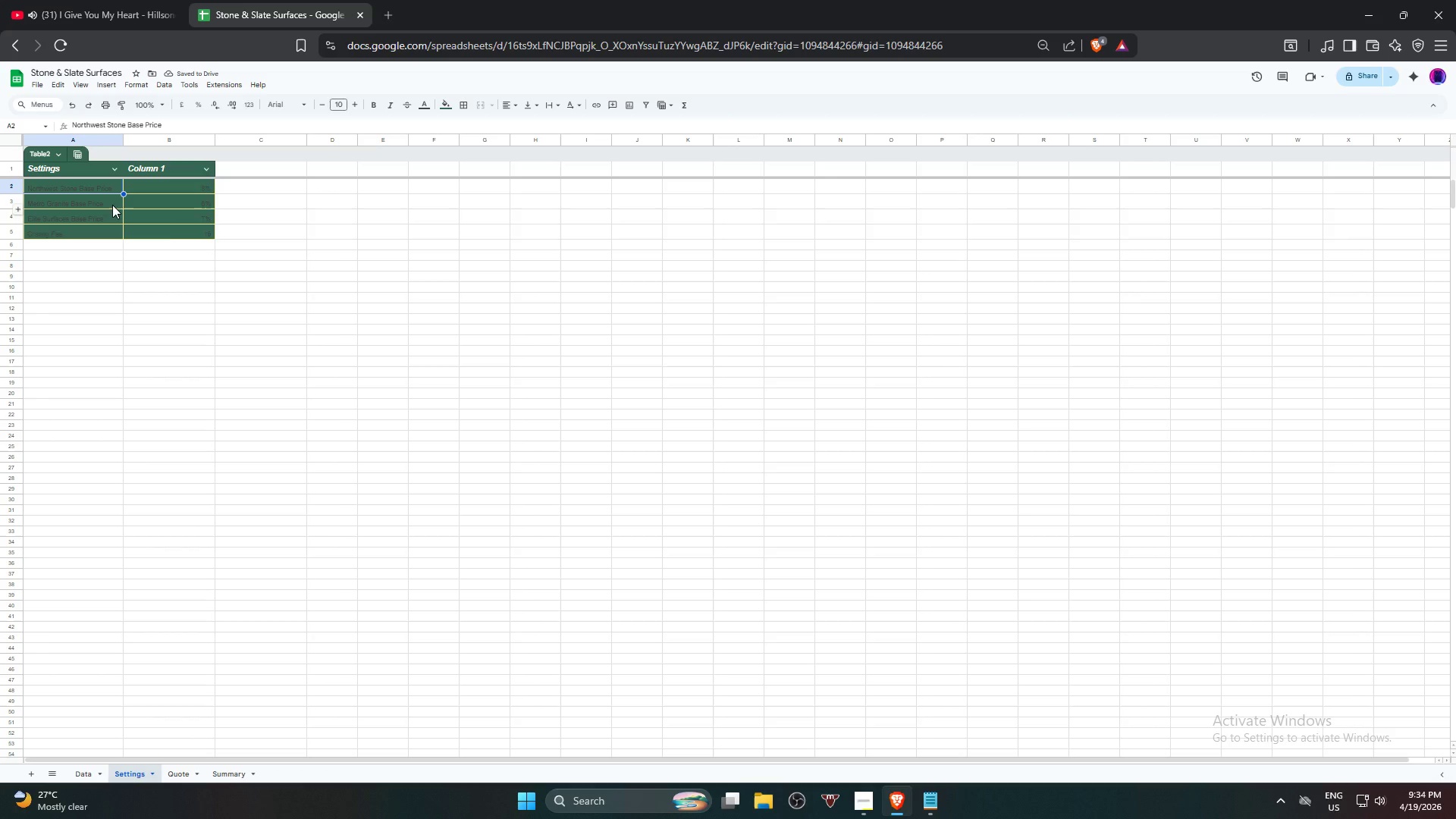 
hold_key(key=ShiftLeft, duration=1.08)
left_click([175, 232])
 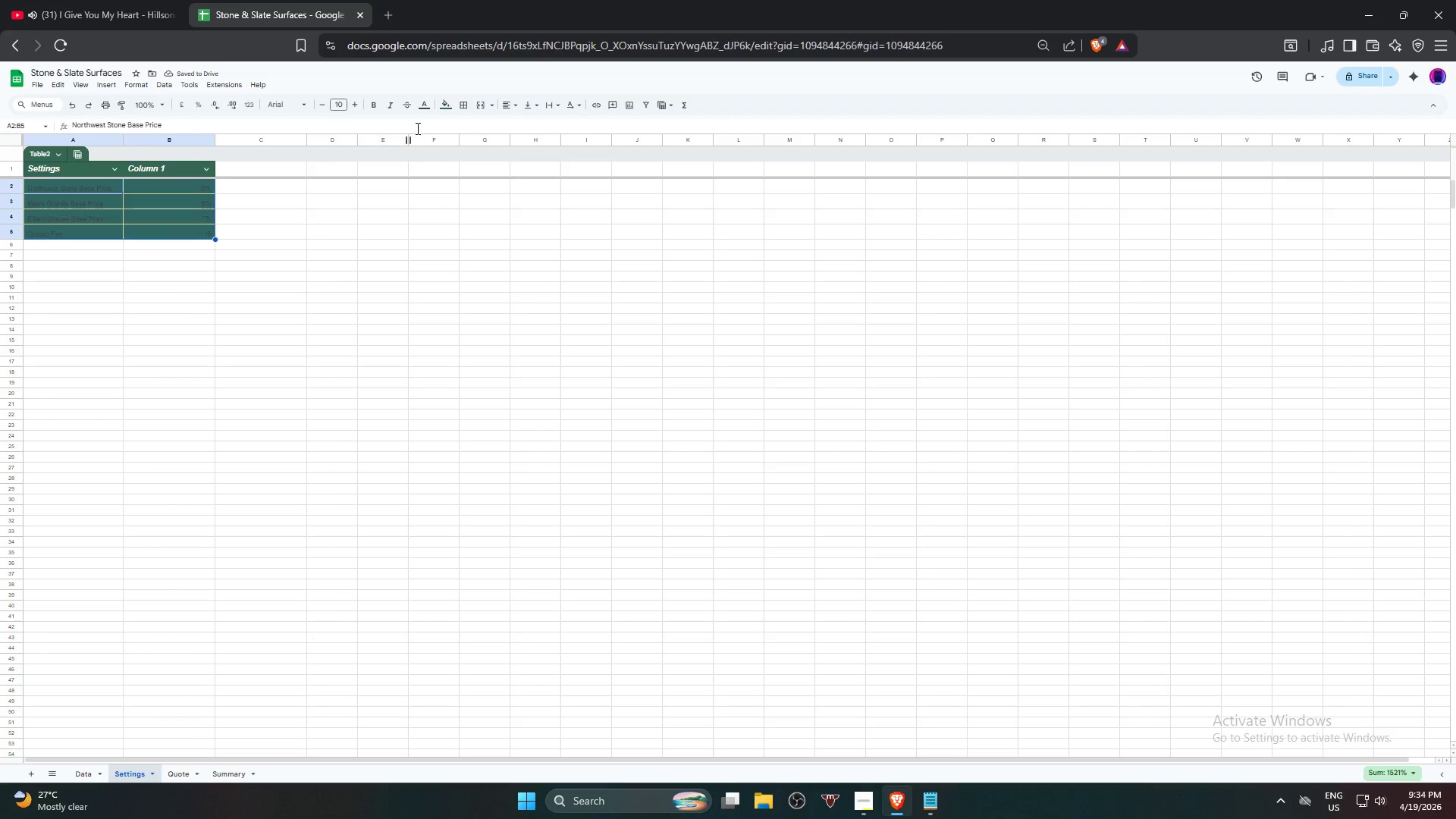 
left_click([447, 111])
 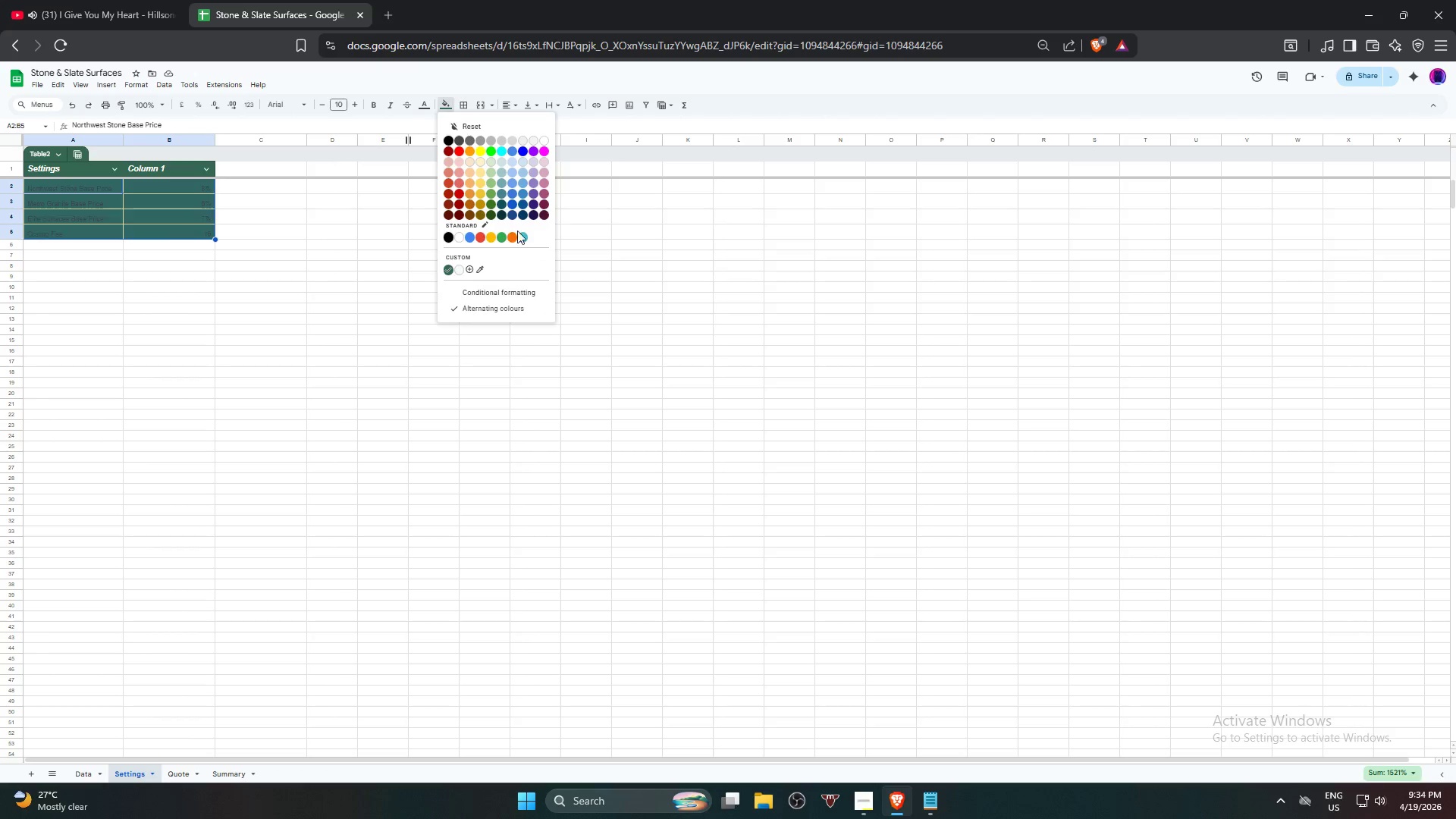 
left_click([524, 239])
 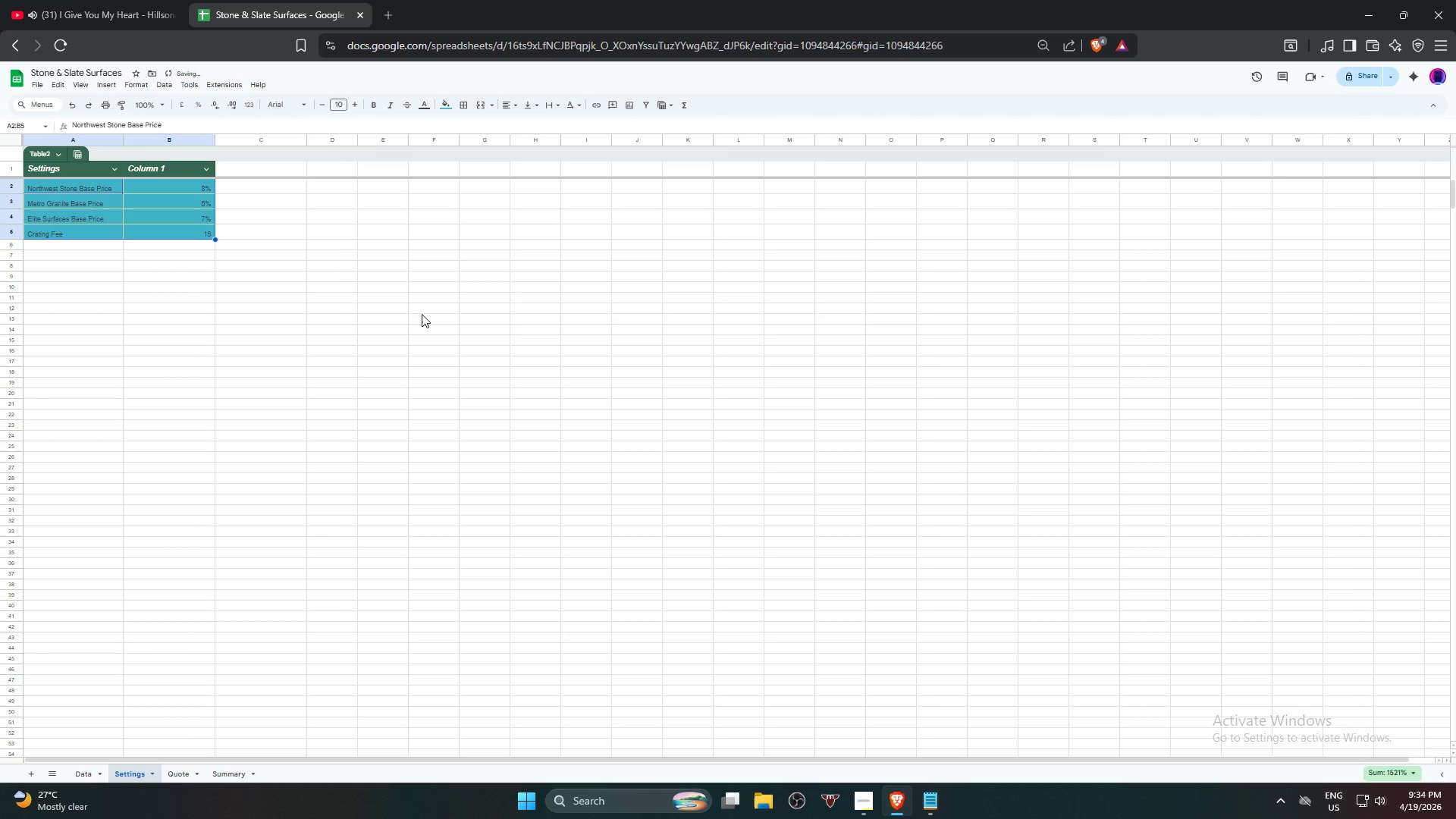 
left_click([419, 317])
 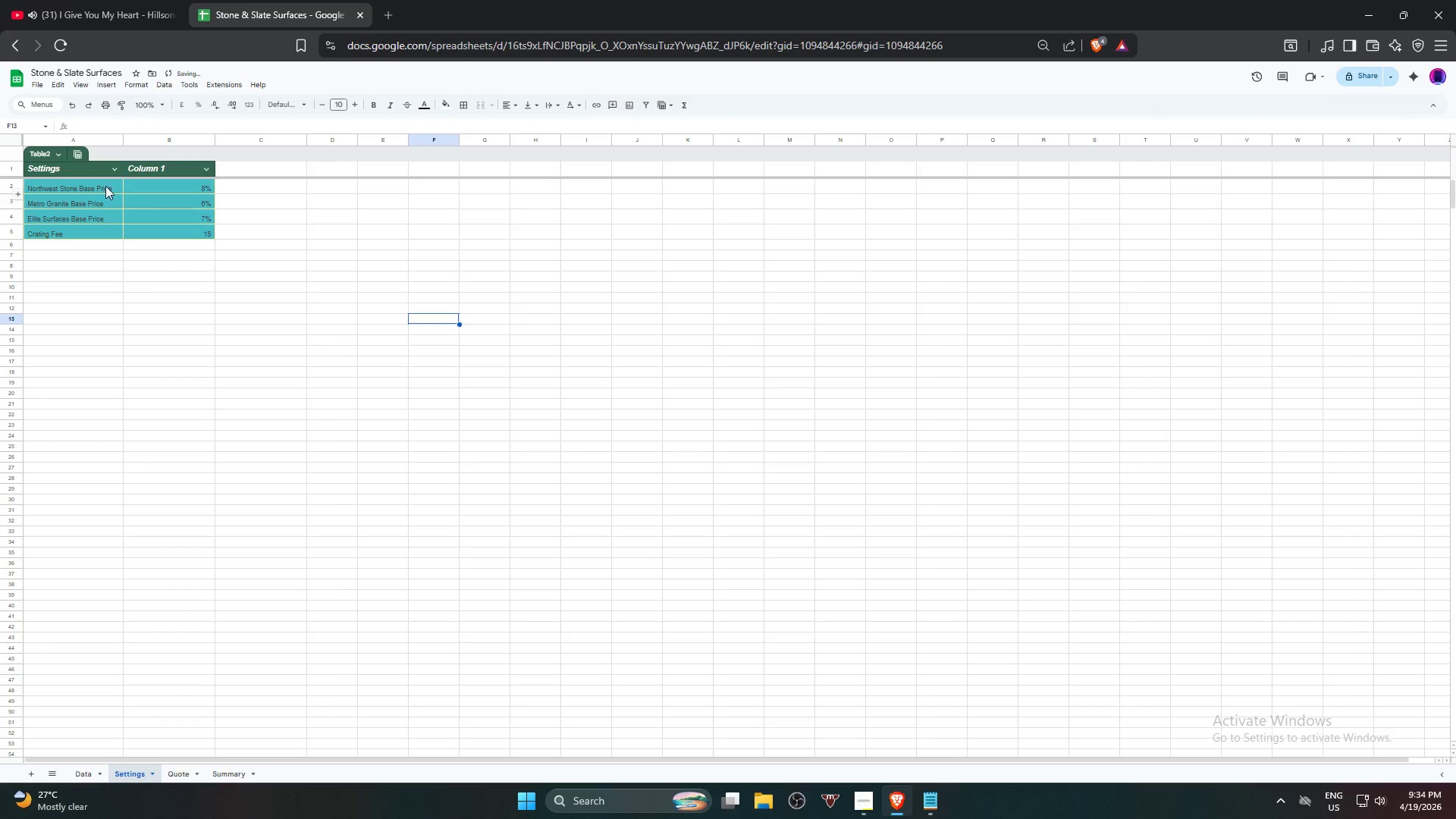 
left_click([79, 184])
 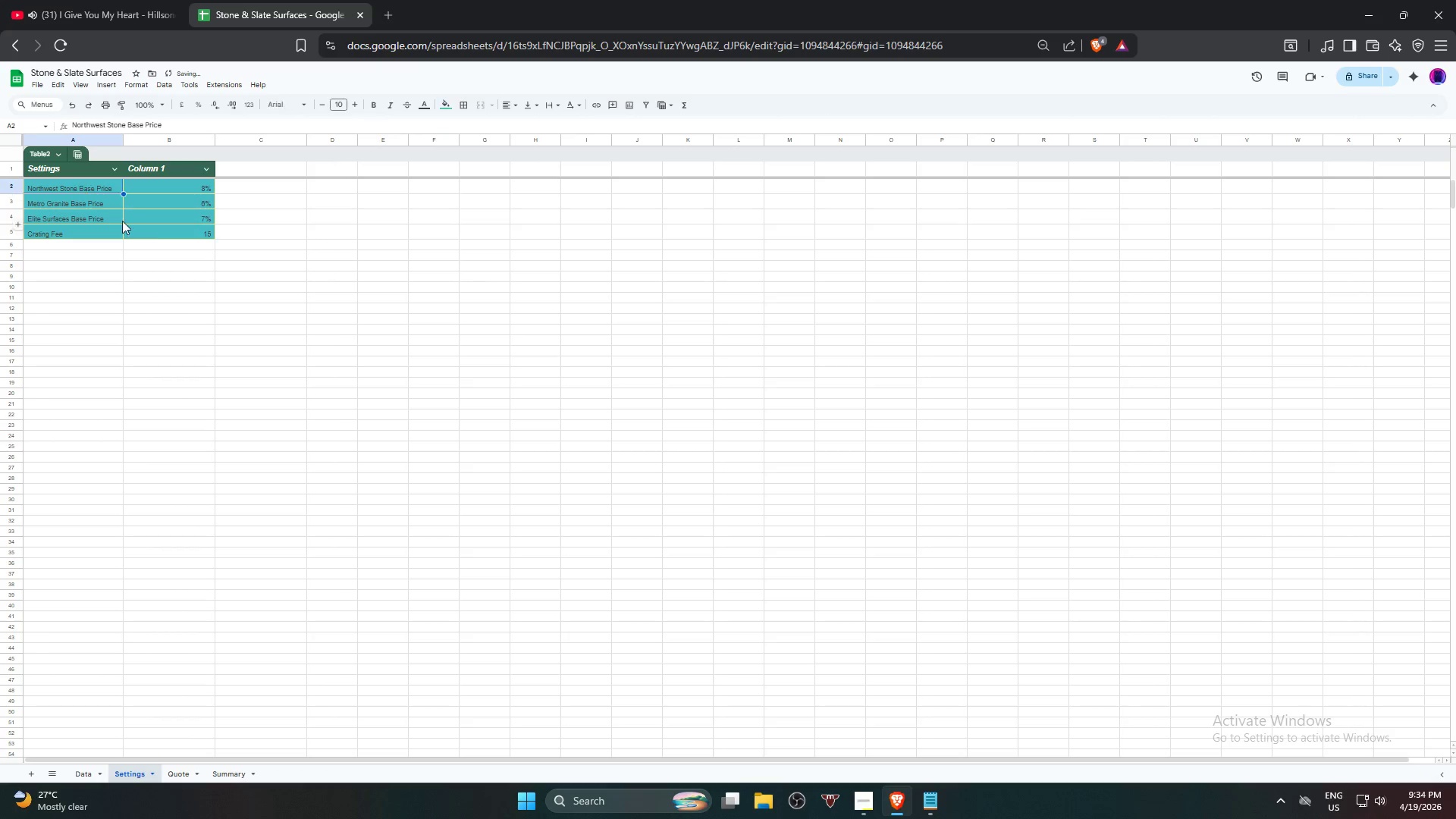 
hold_key(key=ShiftLeft, duration=0.66)
left_click([176, 231])
 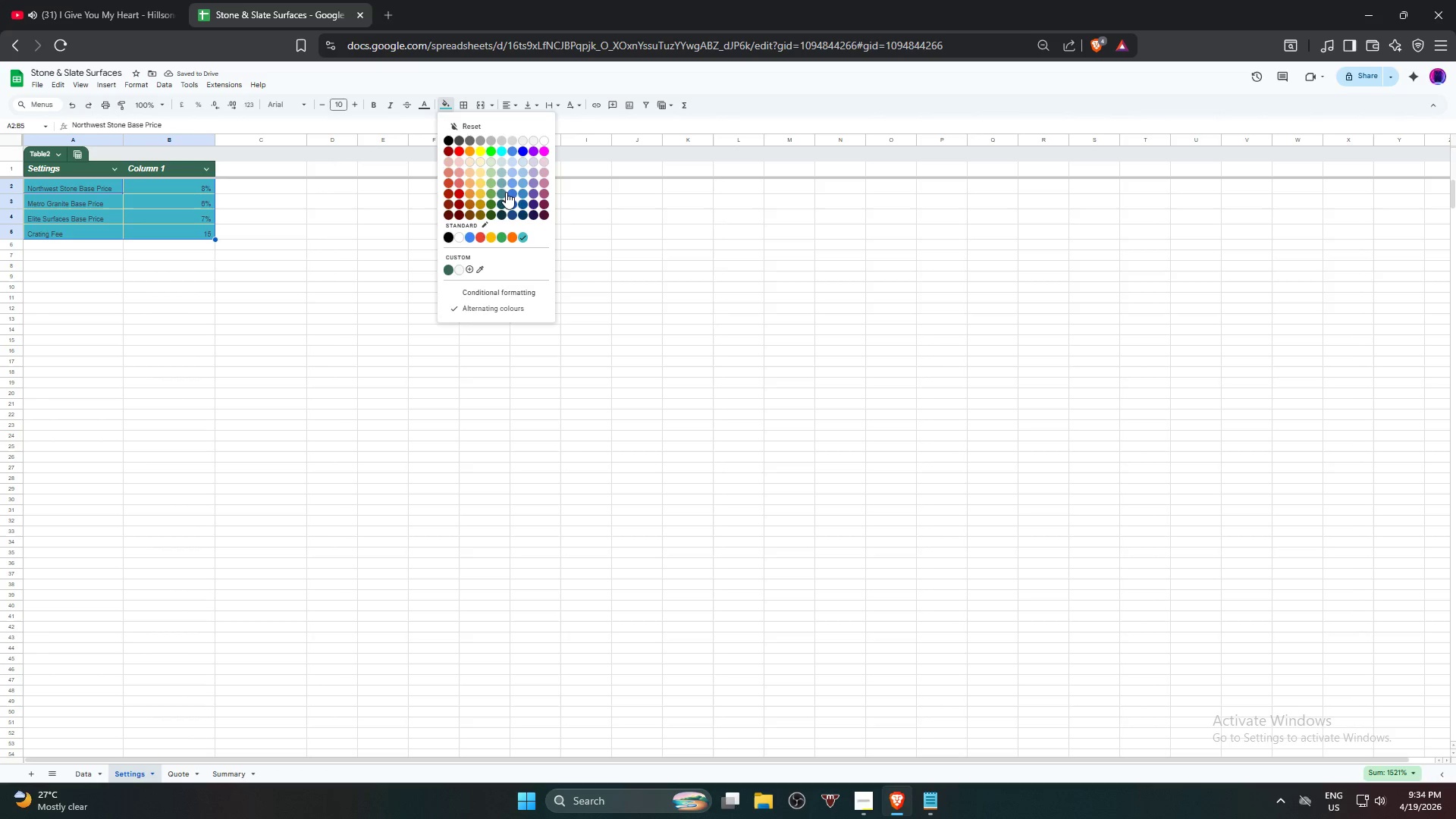 
left_click([504, 185])
 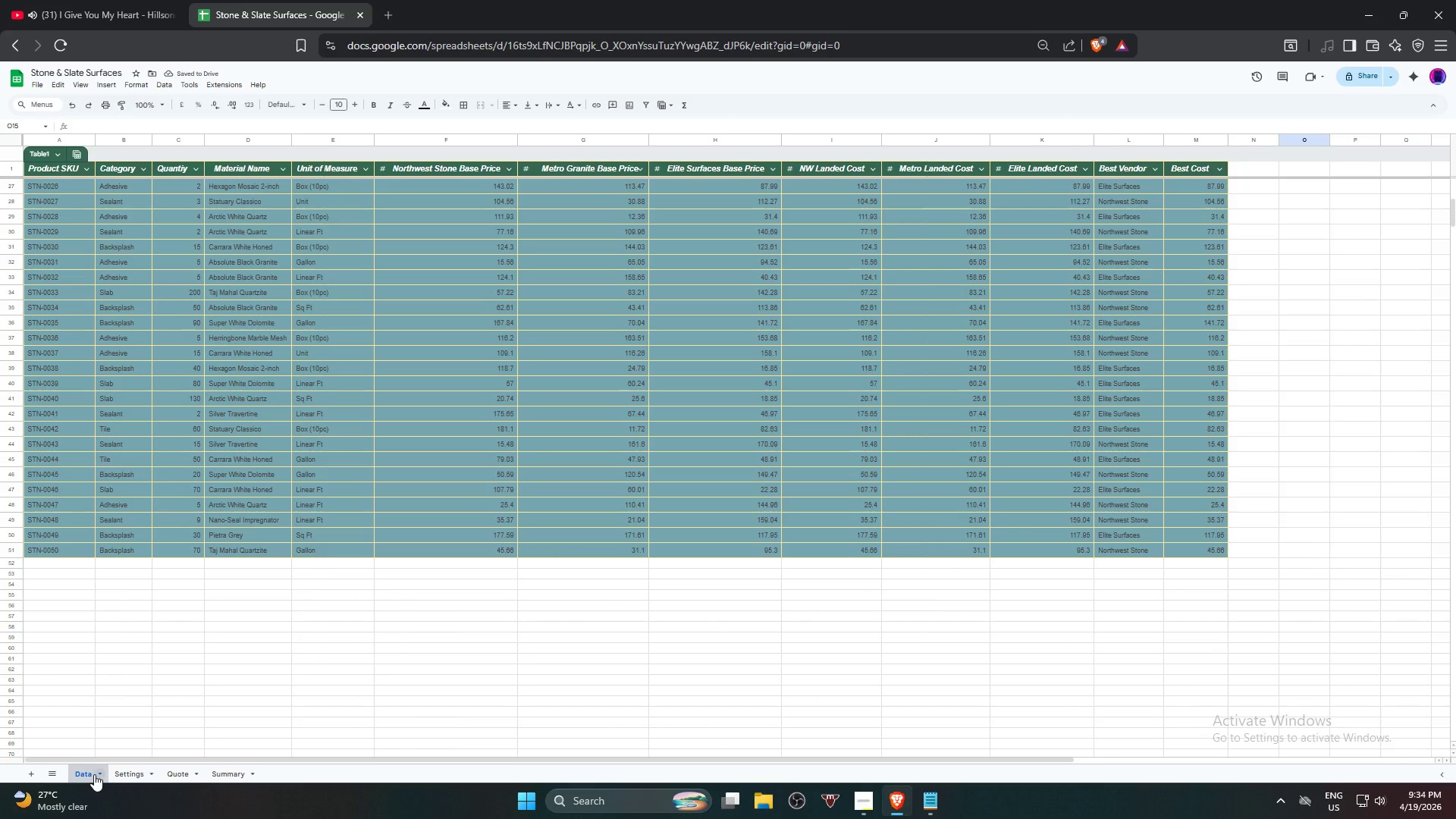 
left_click([133, 774])
 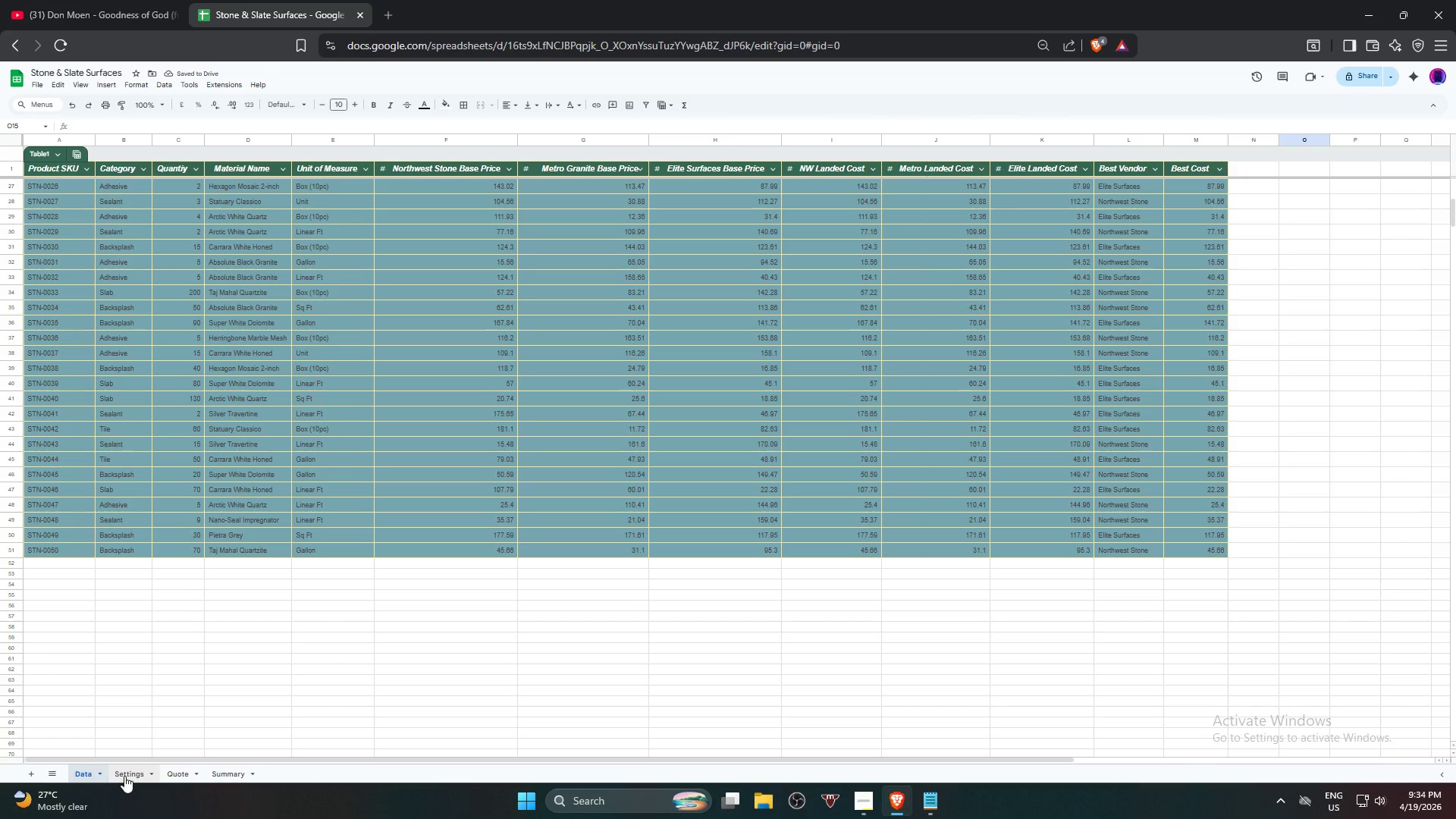 
left_click([128, 777])
 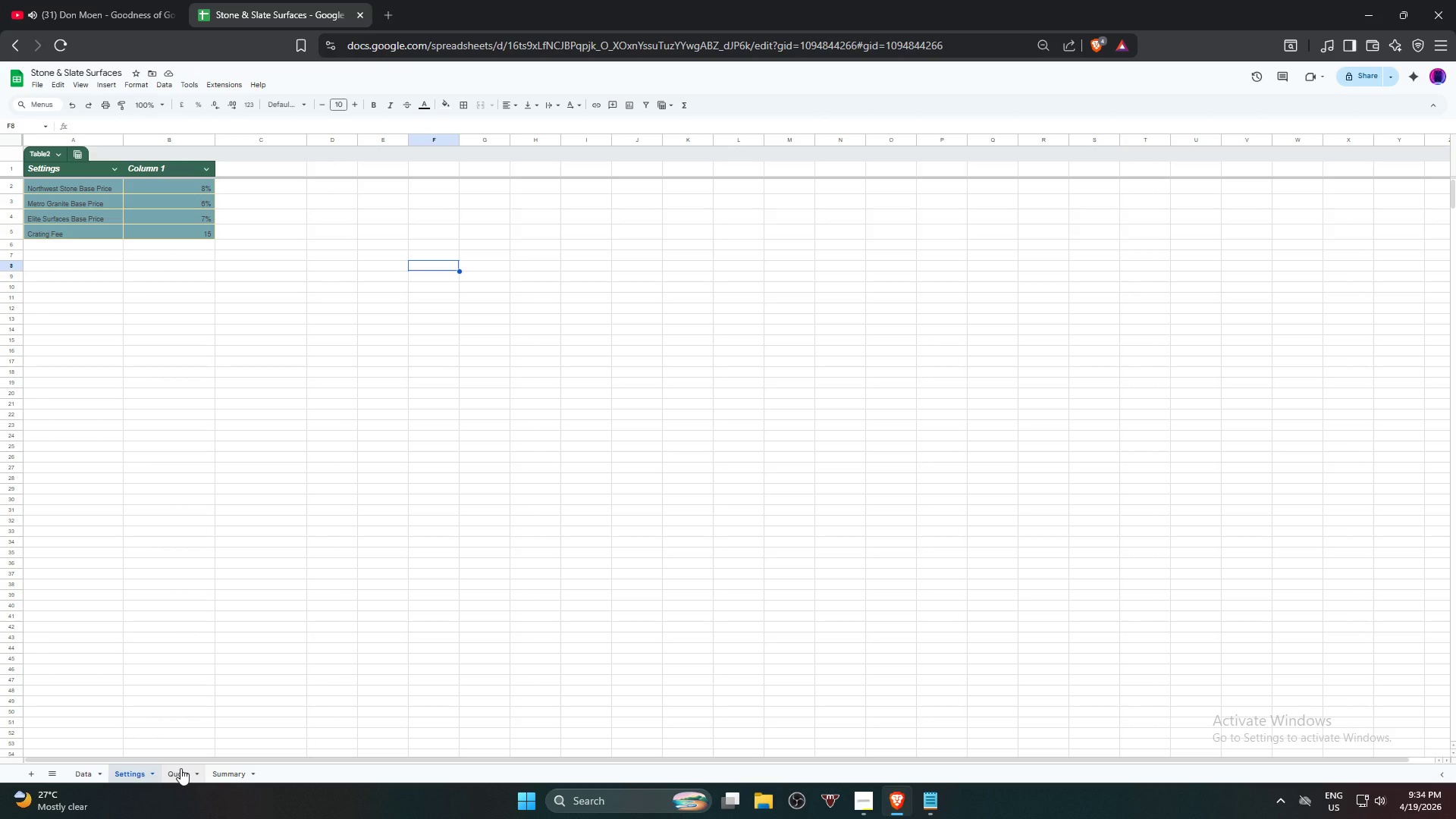 
wait(5.67)
 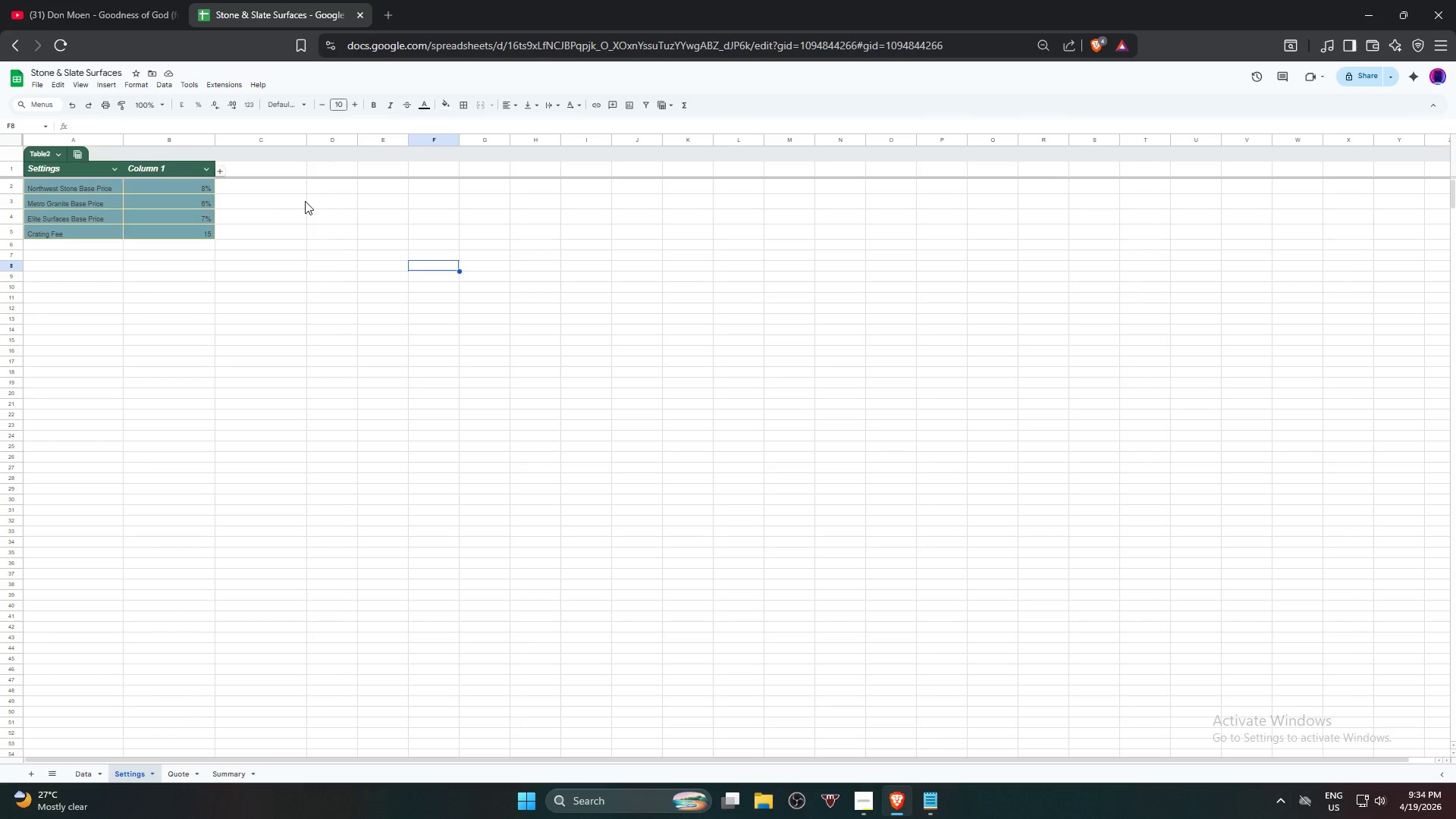 
left_click([180, 769])
 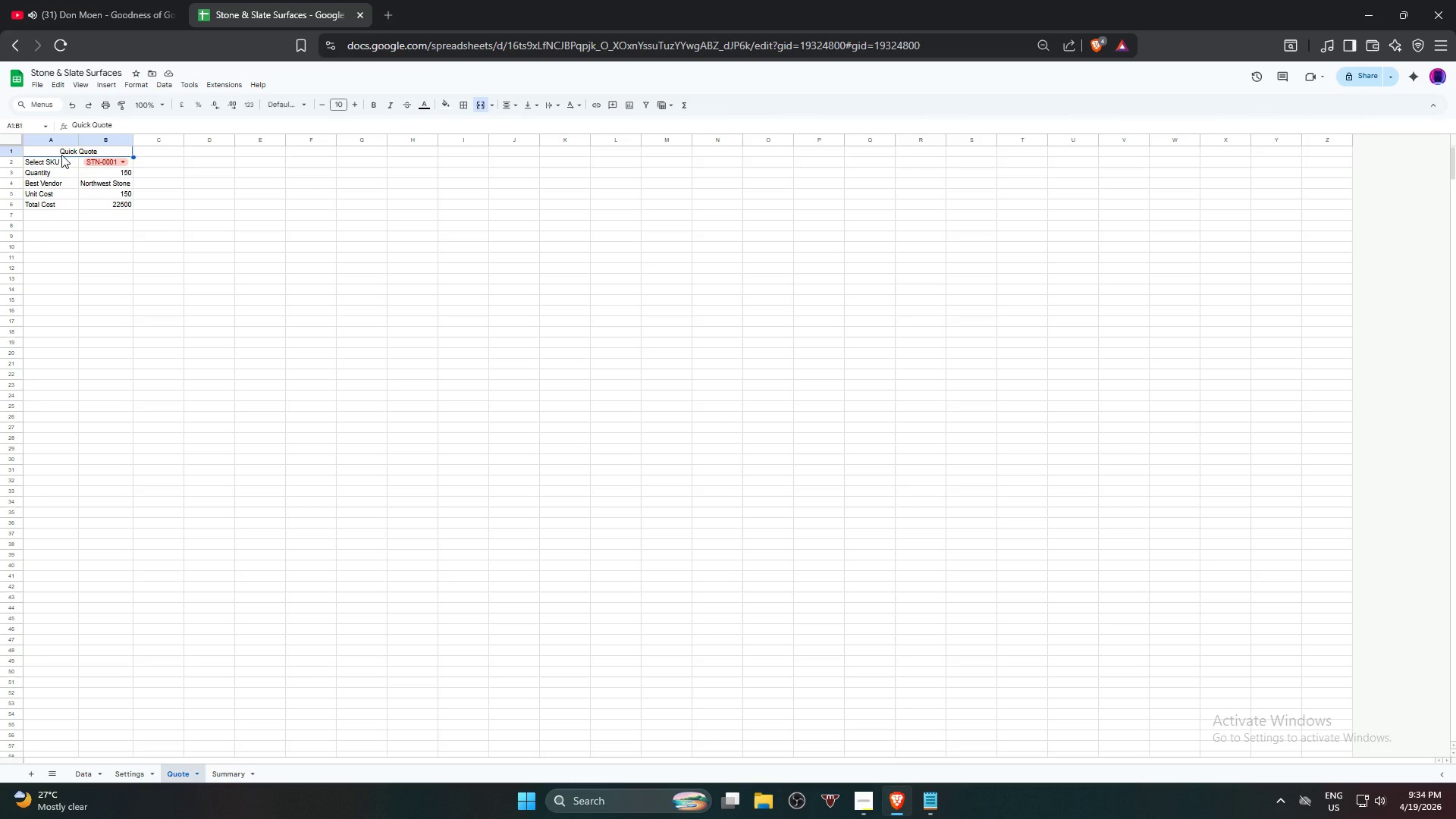 
wait(7.2)
 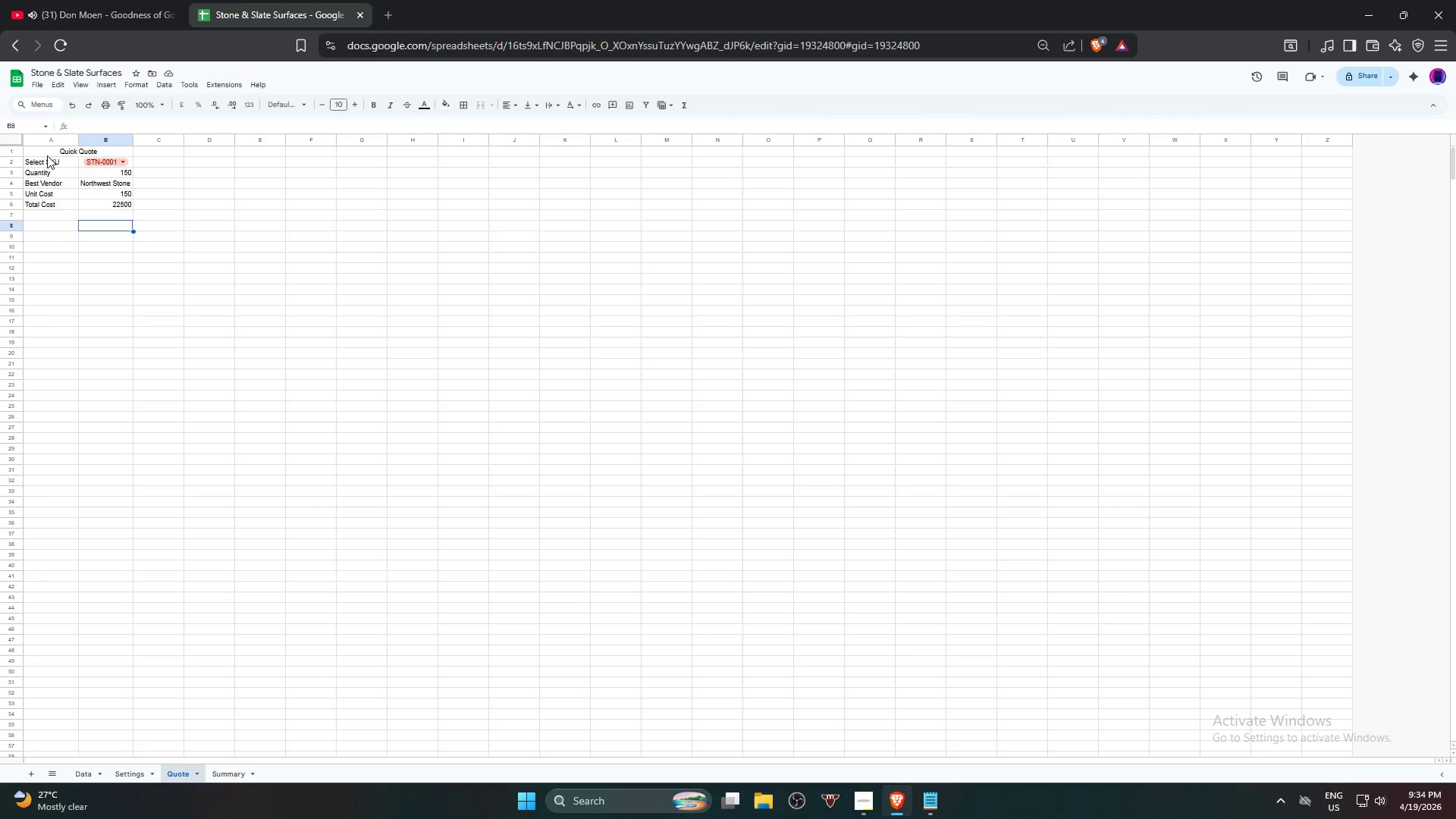 
hold_key(key=ShiftLeft, duration=0.45)
left_click([110, 206])
 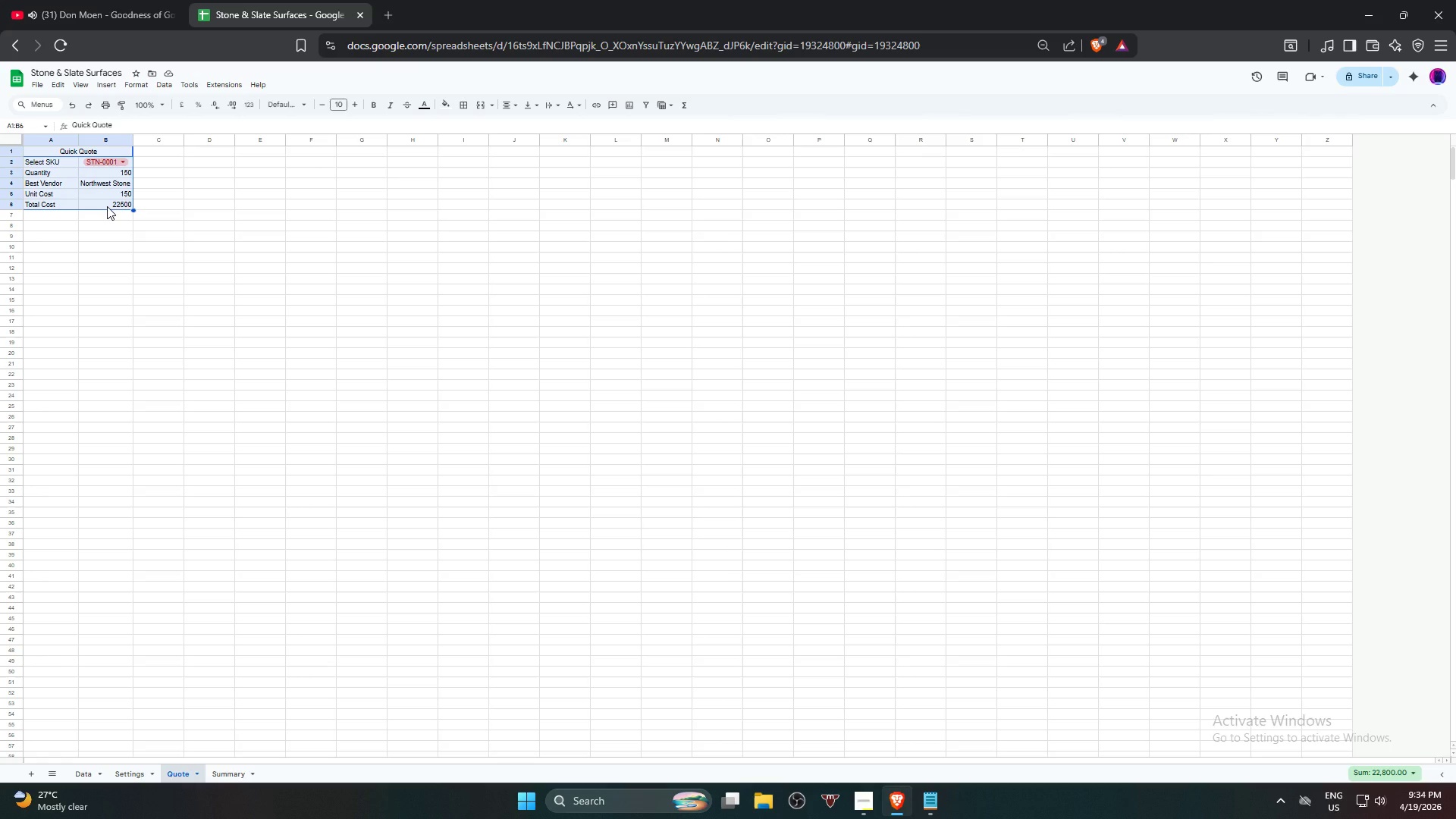 
key(Alt+Control+T)
 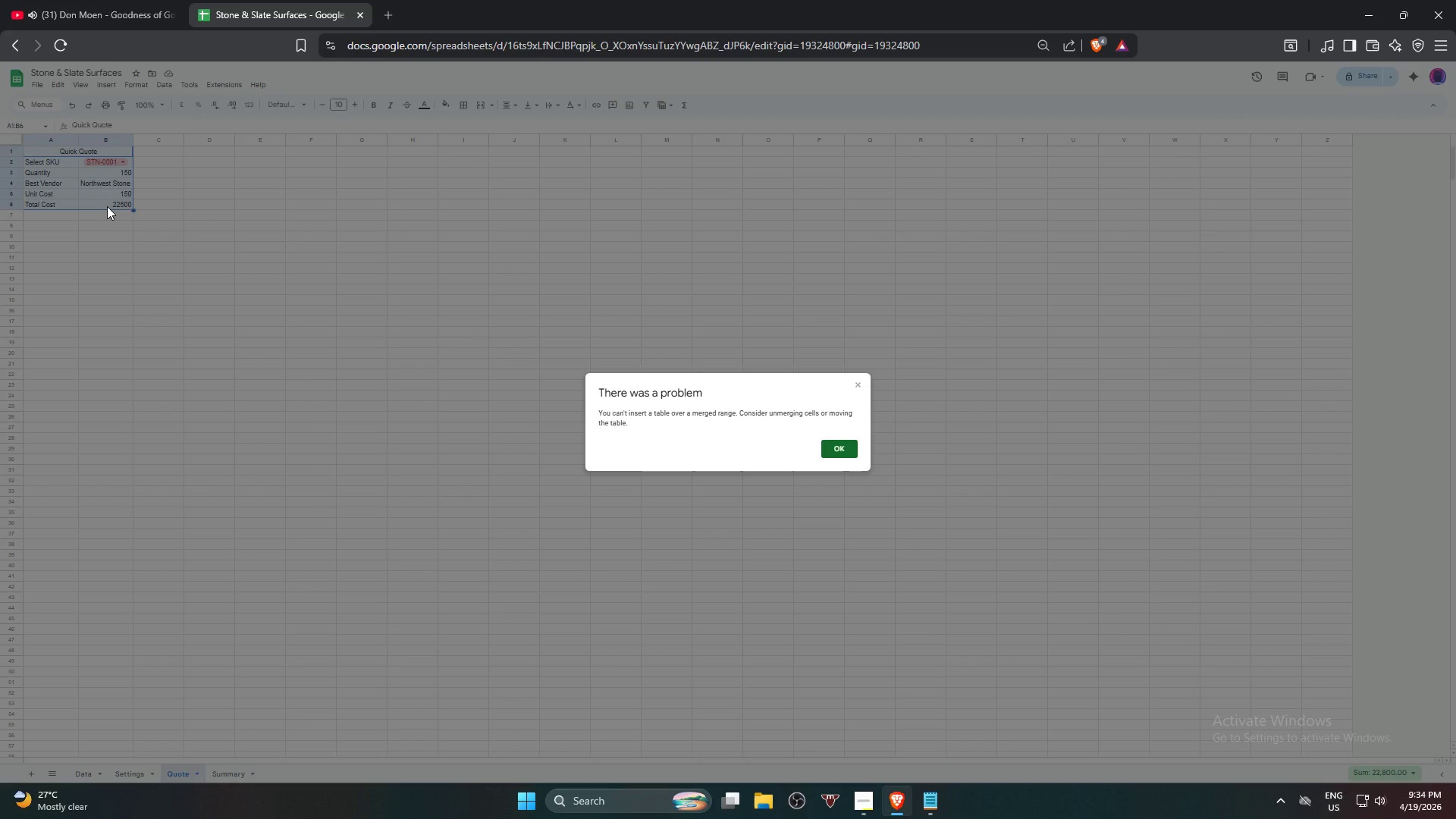 
key(NumpadEnter)
 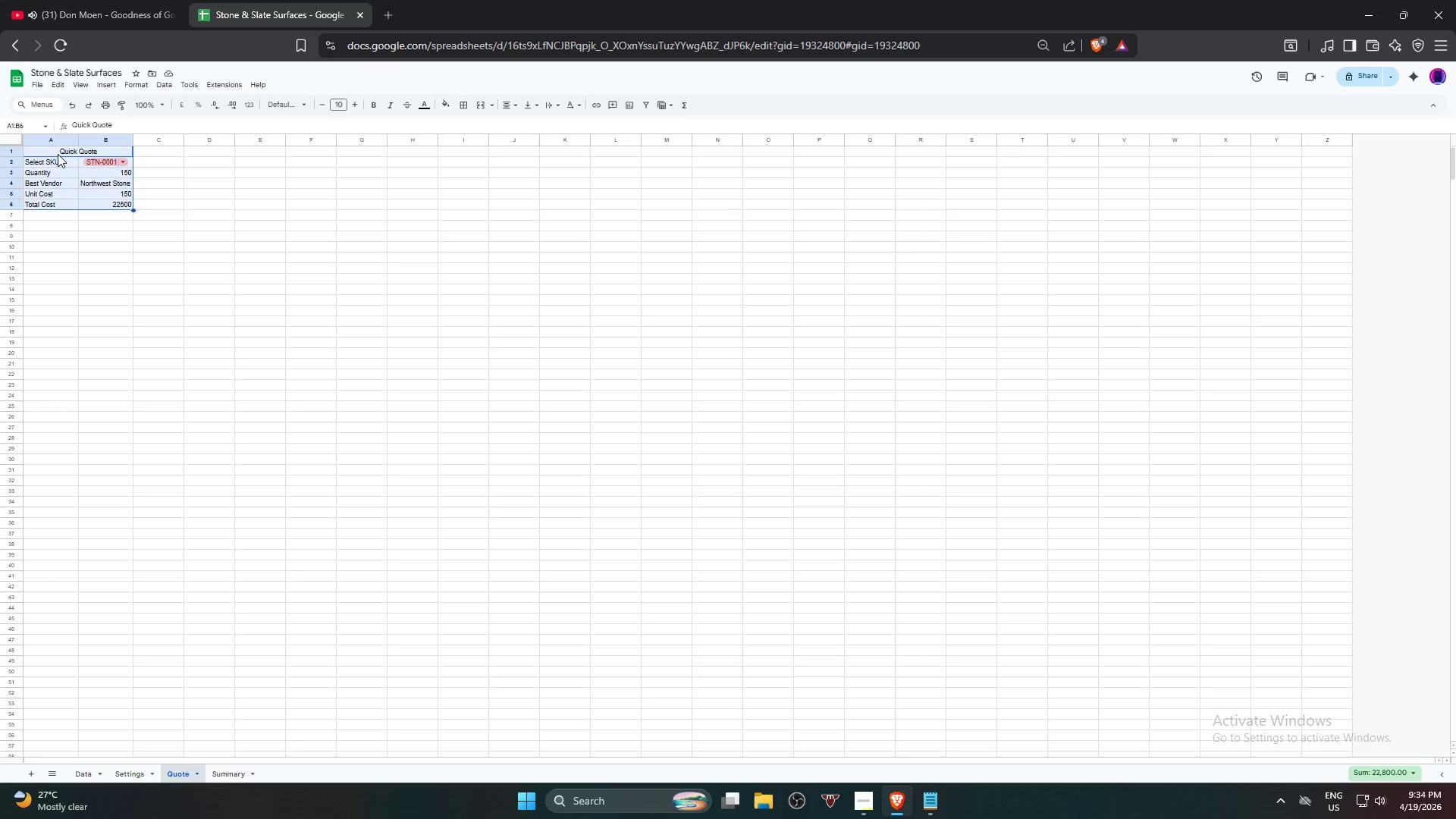 
left_click([58, 152])
 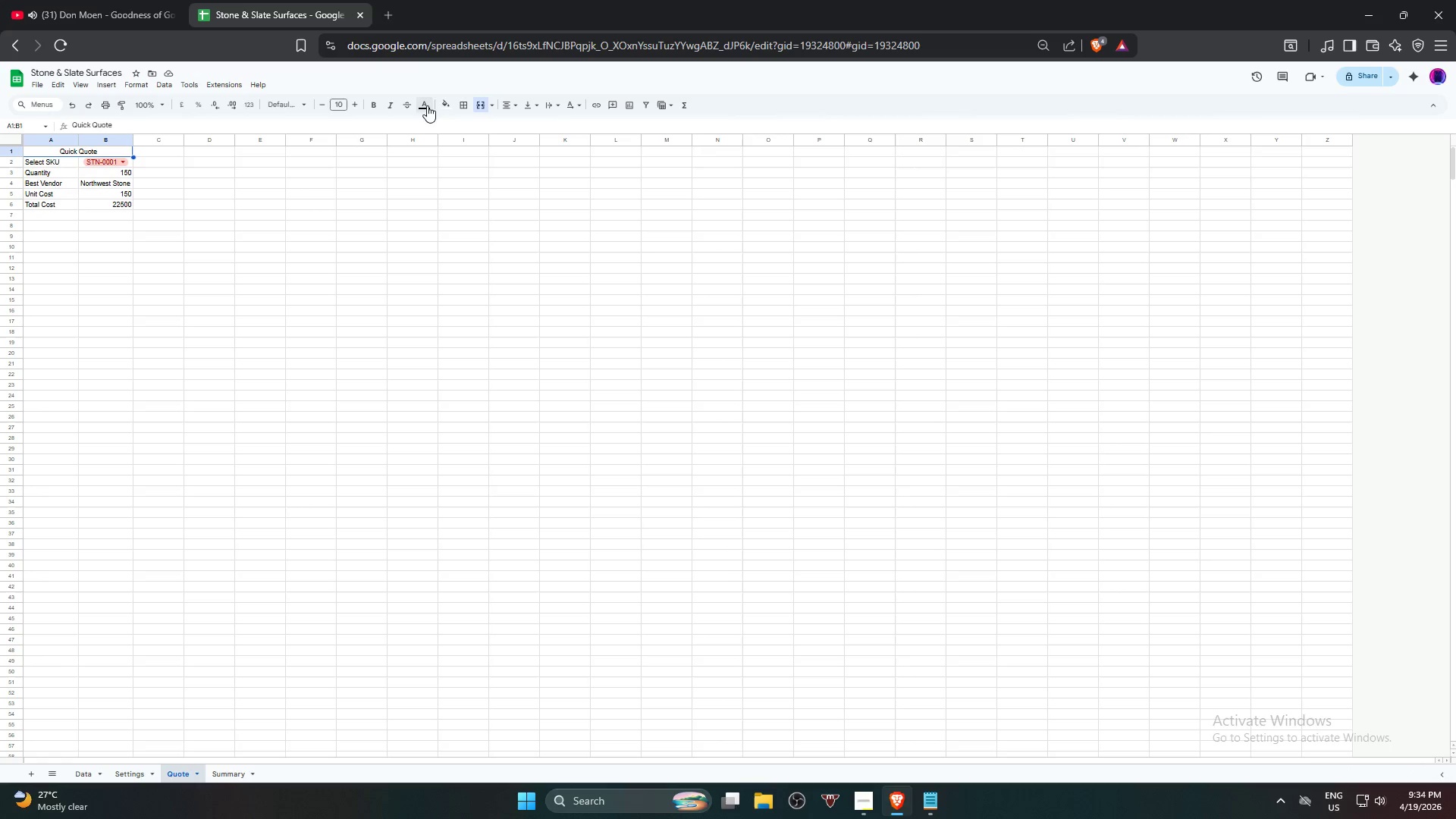 
left_click([479, 106])
 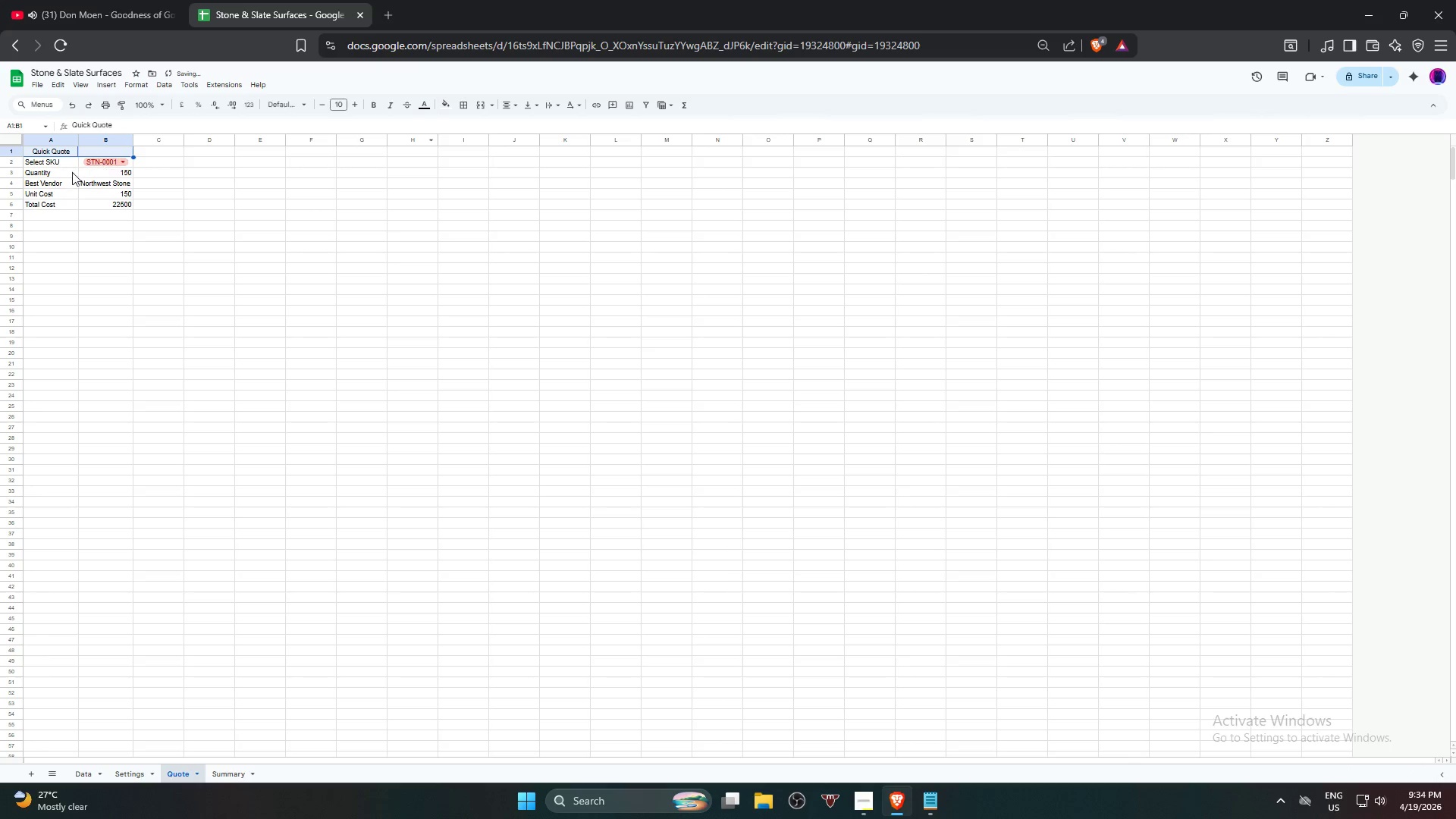 
hold_key(key=ShiftLeft, duration=0.75)
left_click([111, 206])
 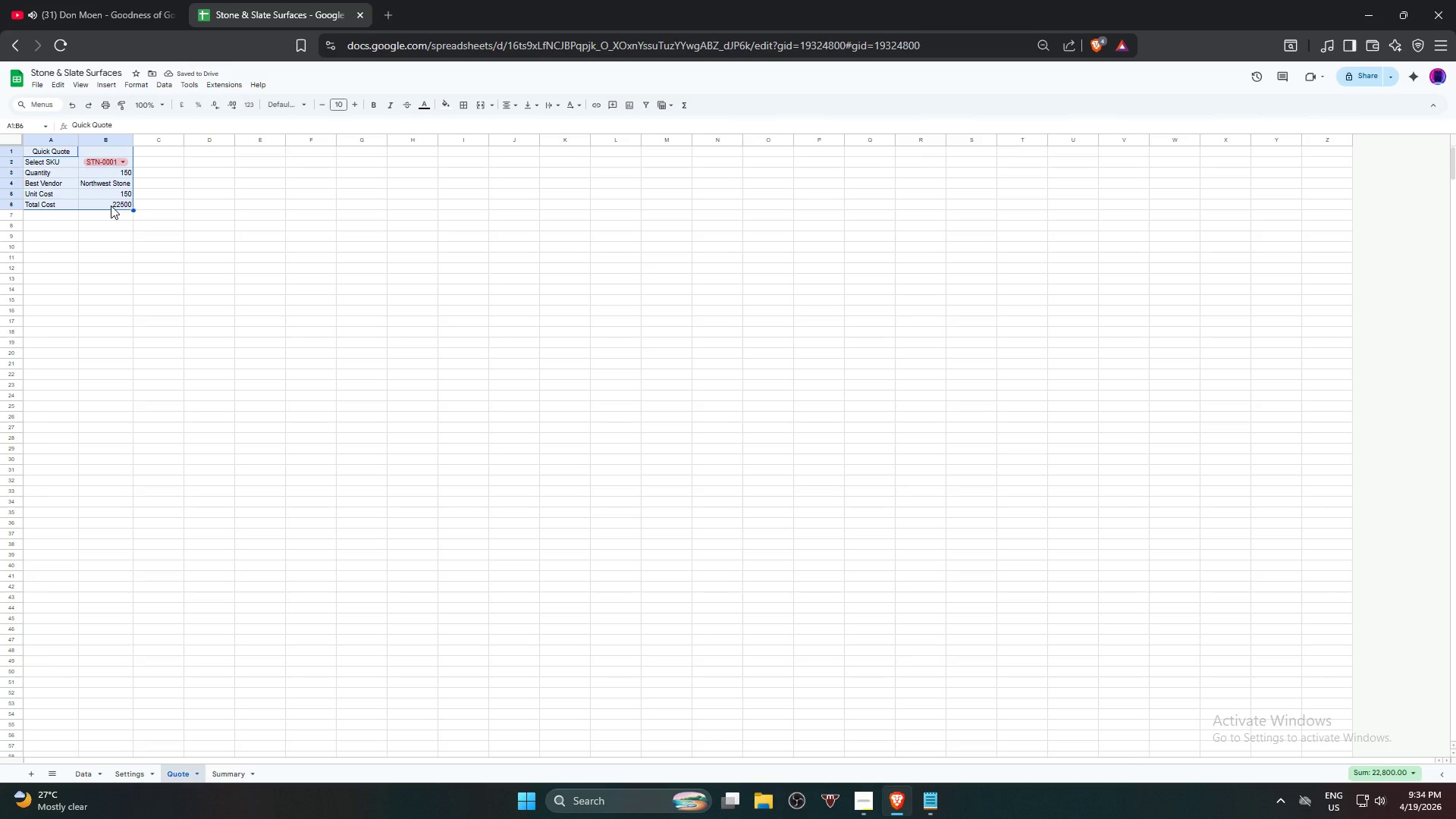 
key(Alt+Control+T)
 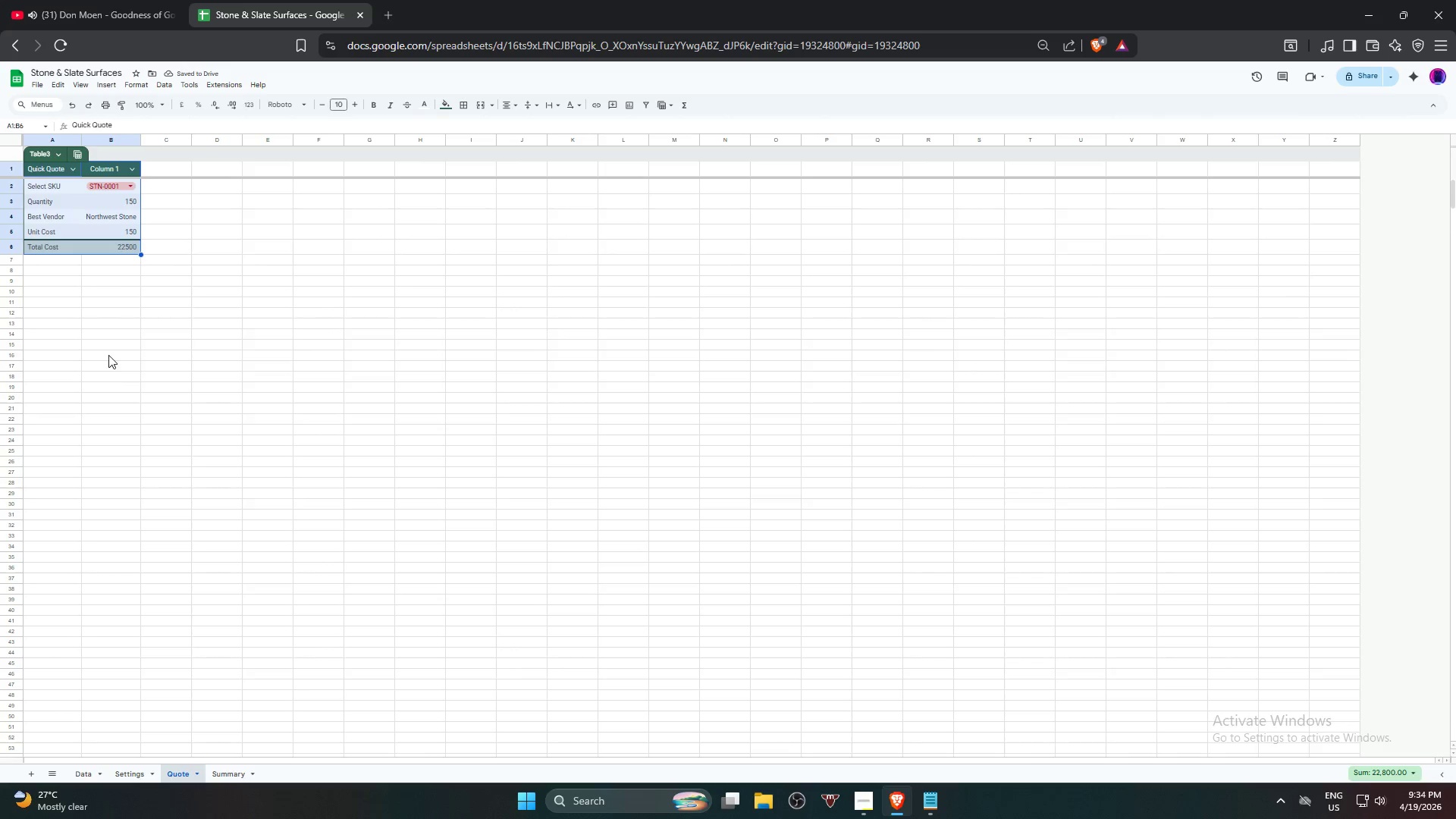 
wait(5.73)
 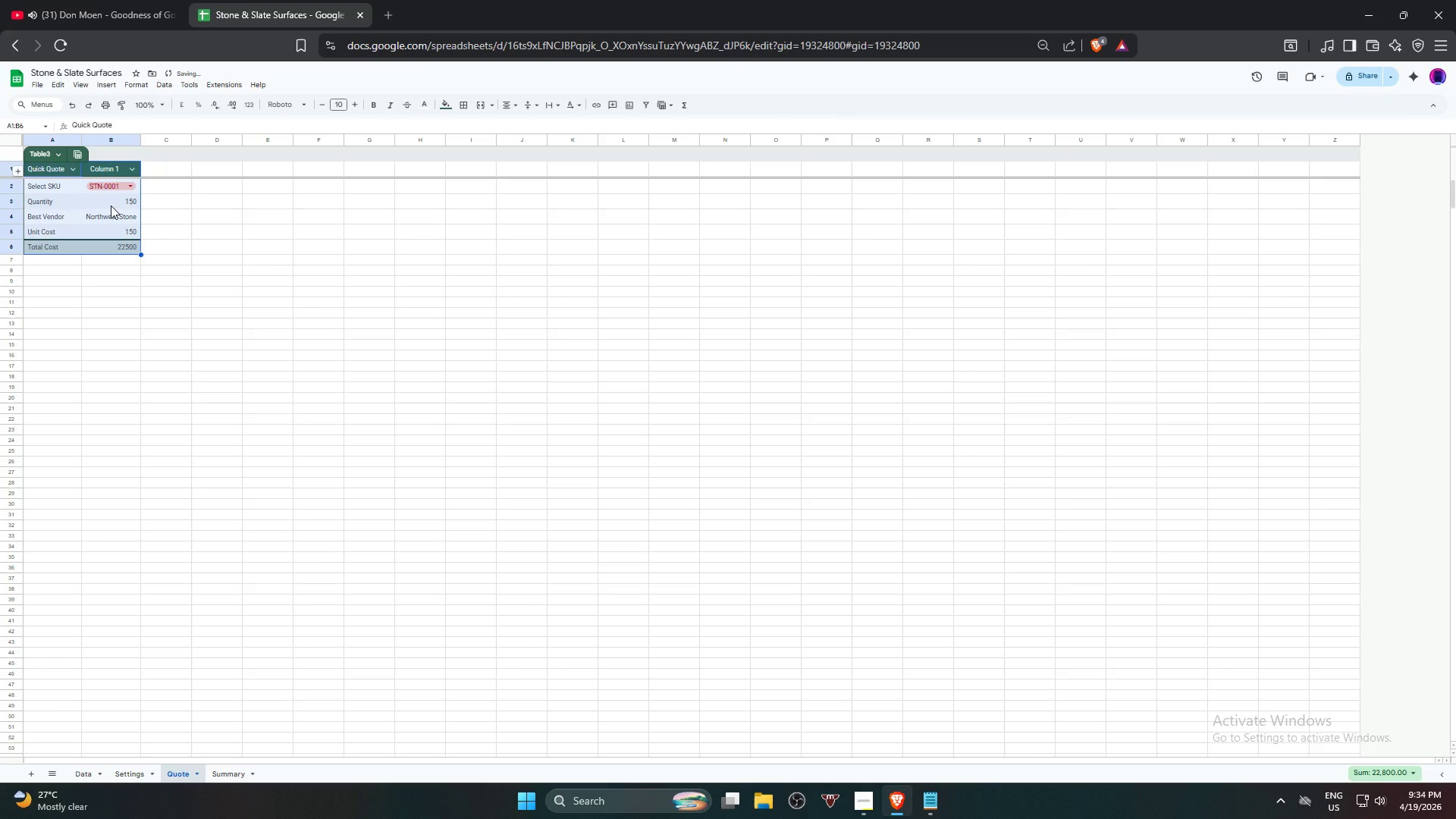 
left_click([49, 187])
 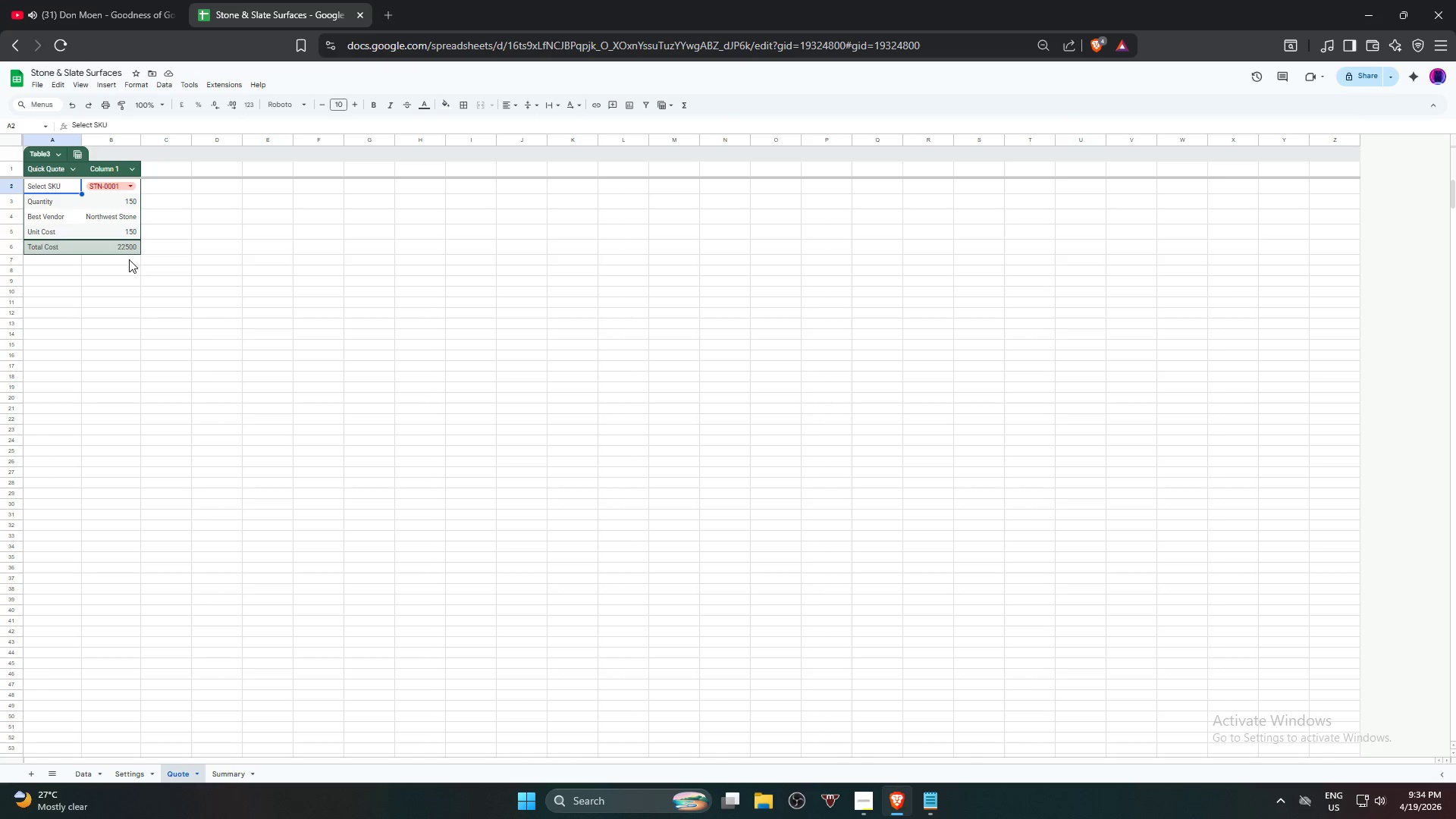 
hold_key(key=ShiftLeft, duration=0.94)
left_click([128, 248])
 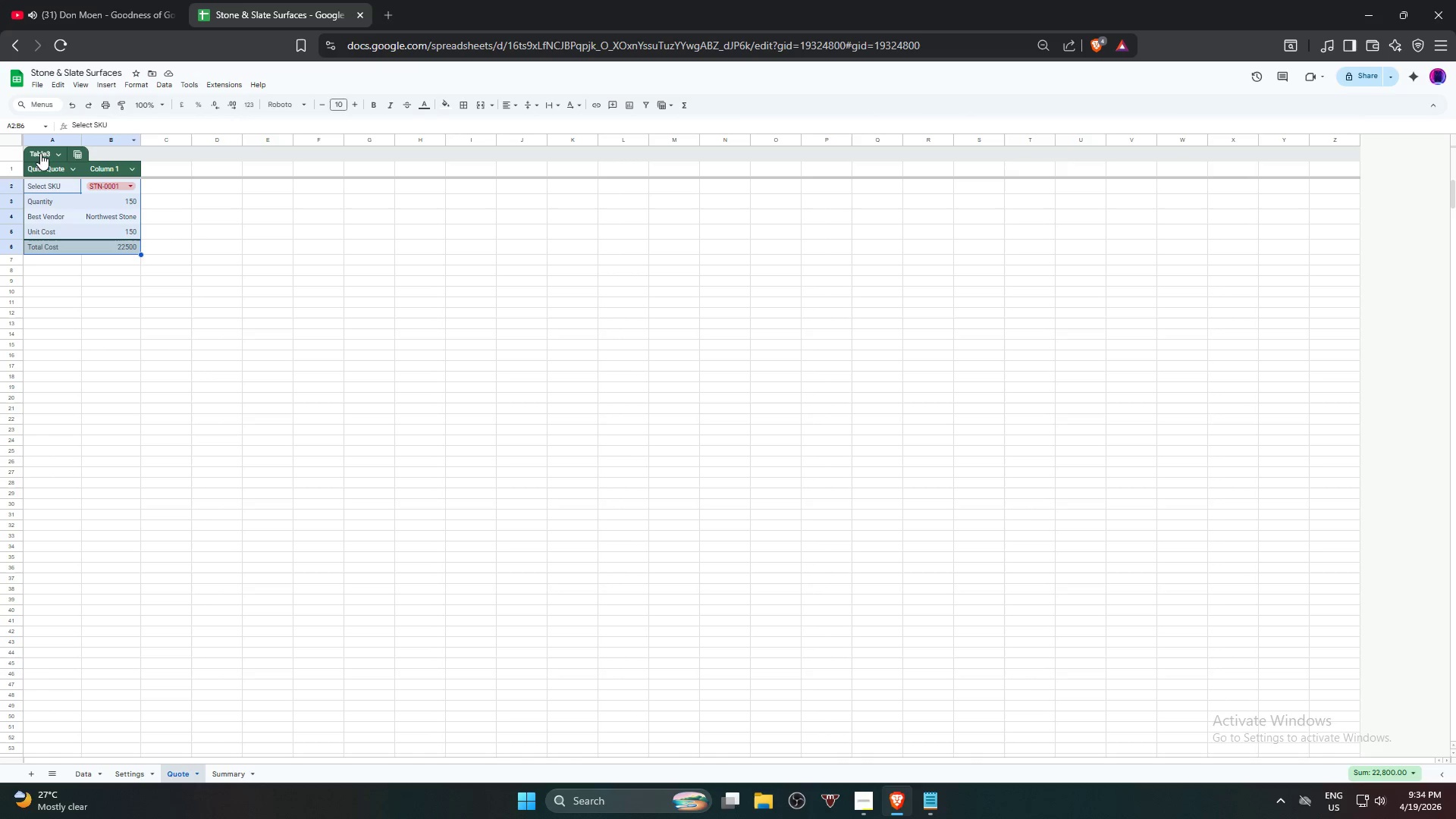 
left_click([45, 165])
 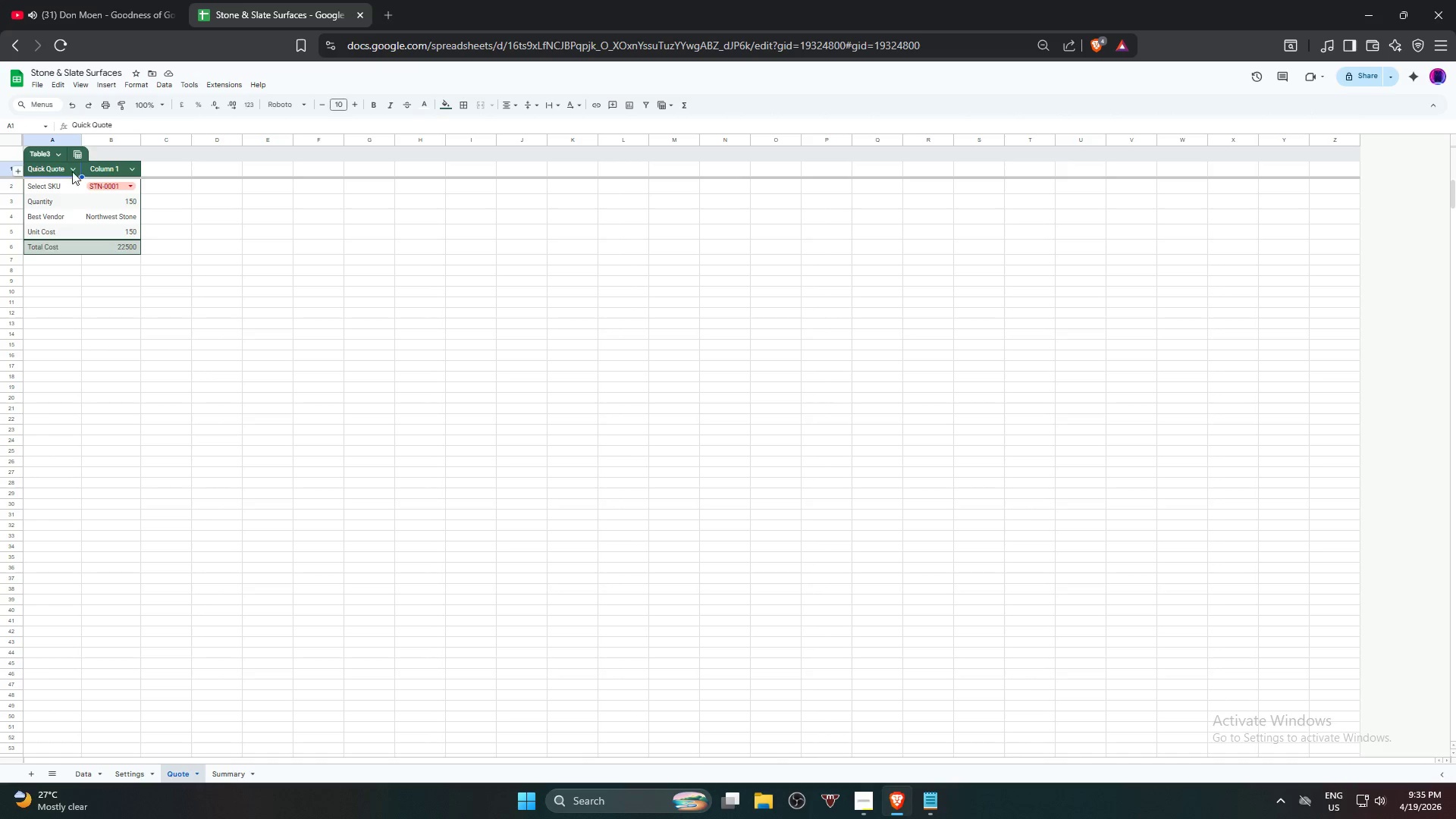 
hold_key(key=ShiftLeft, duration=0.5)
left_click([98, 168])
 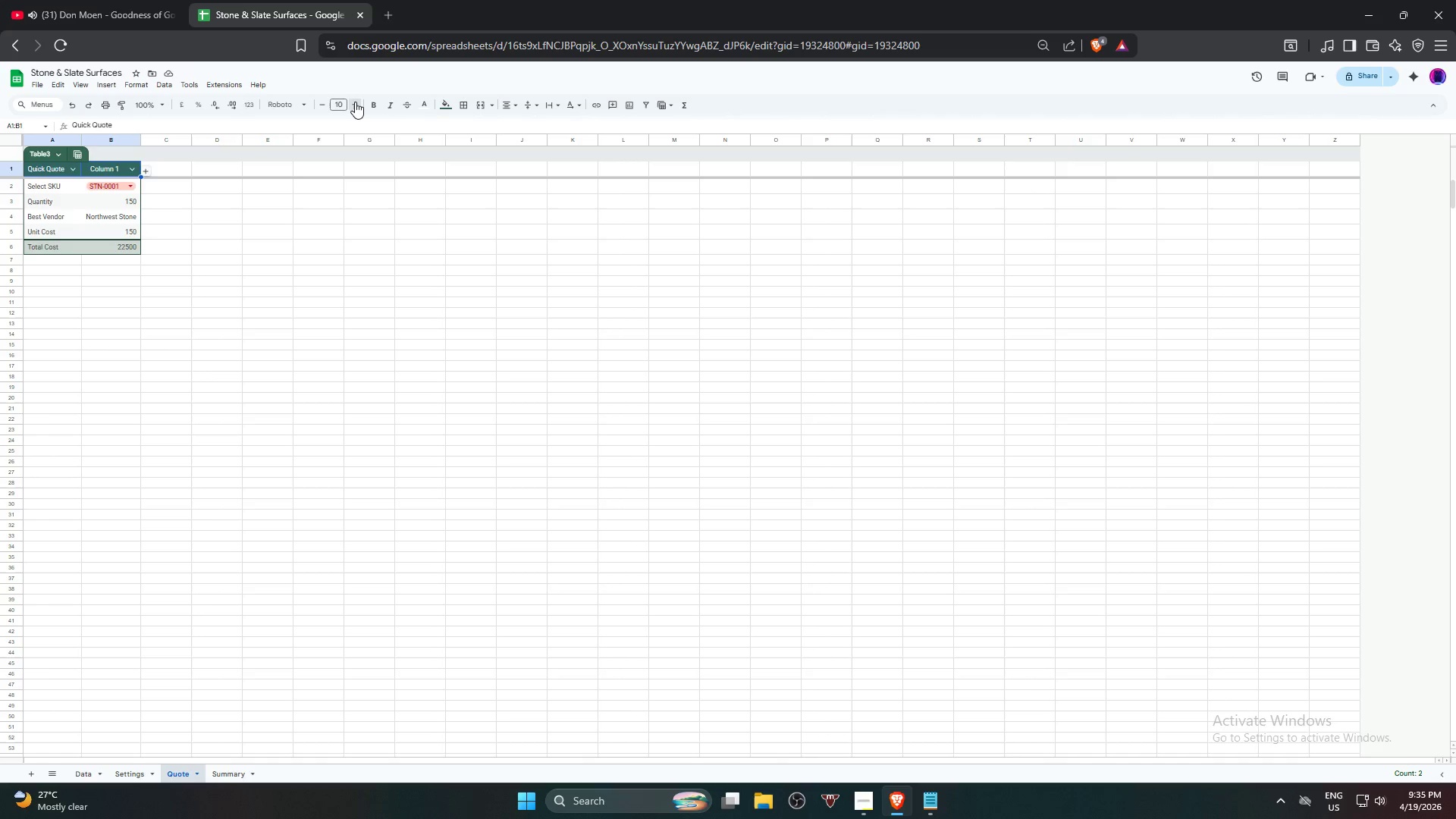 
double_click([355, 102])
 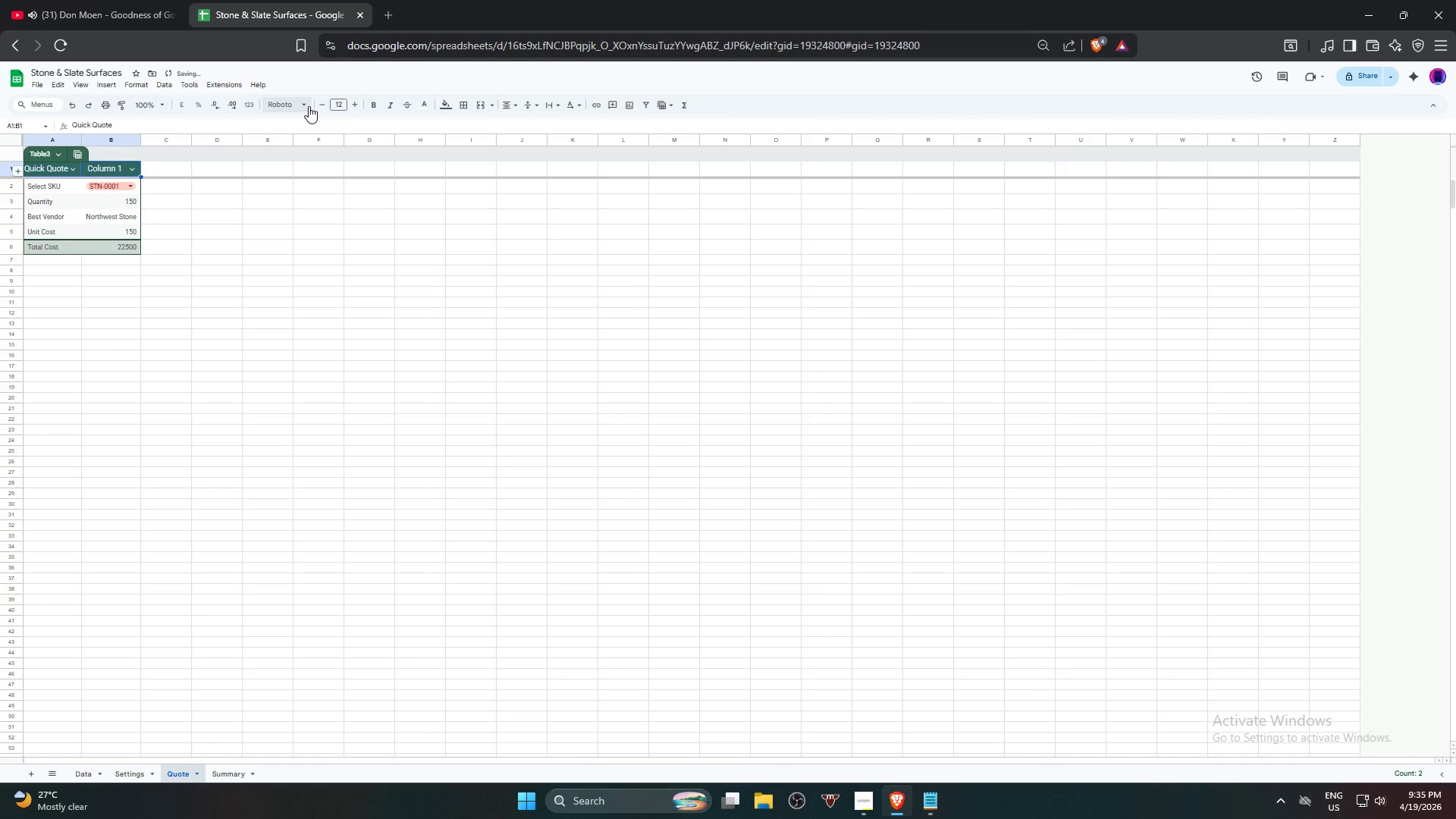 
left_click([308, 106])
 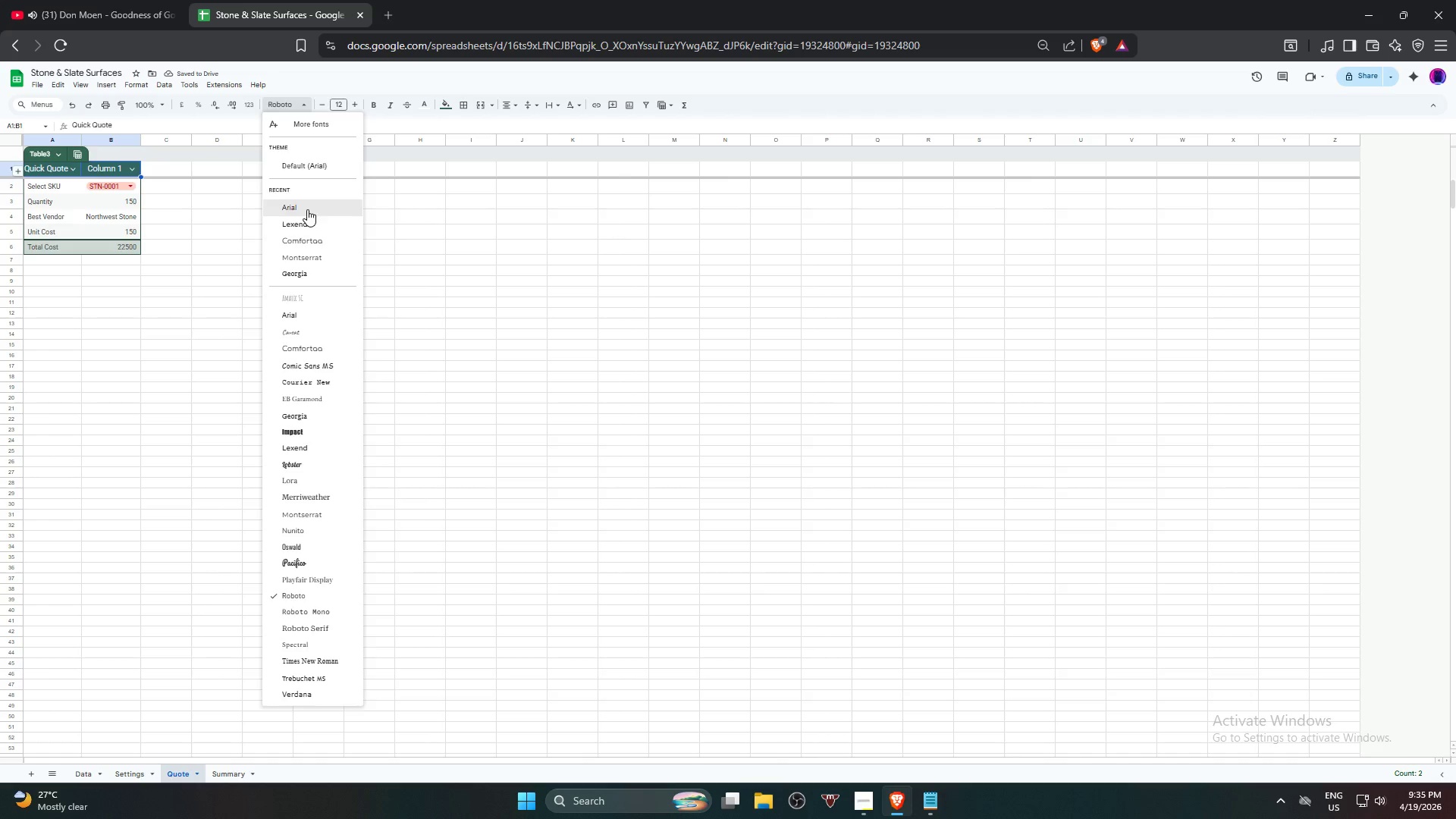 
wait(9.73)
 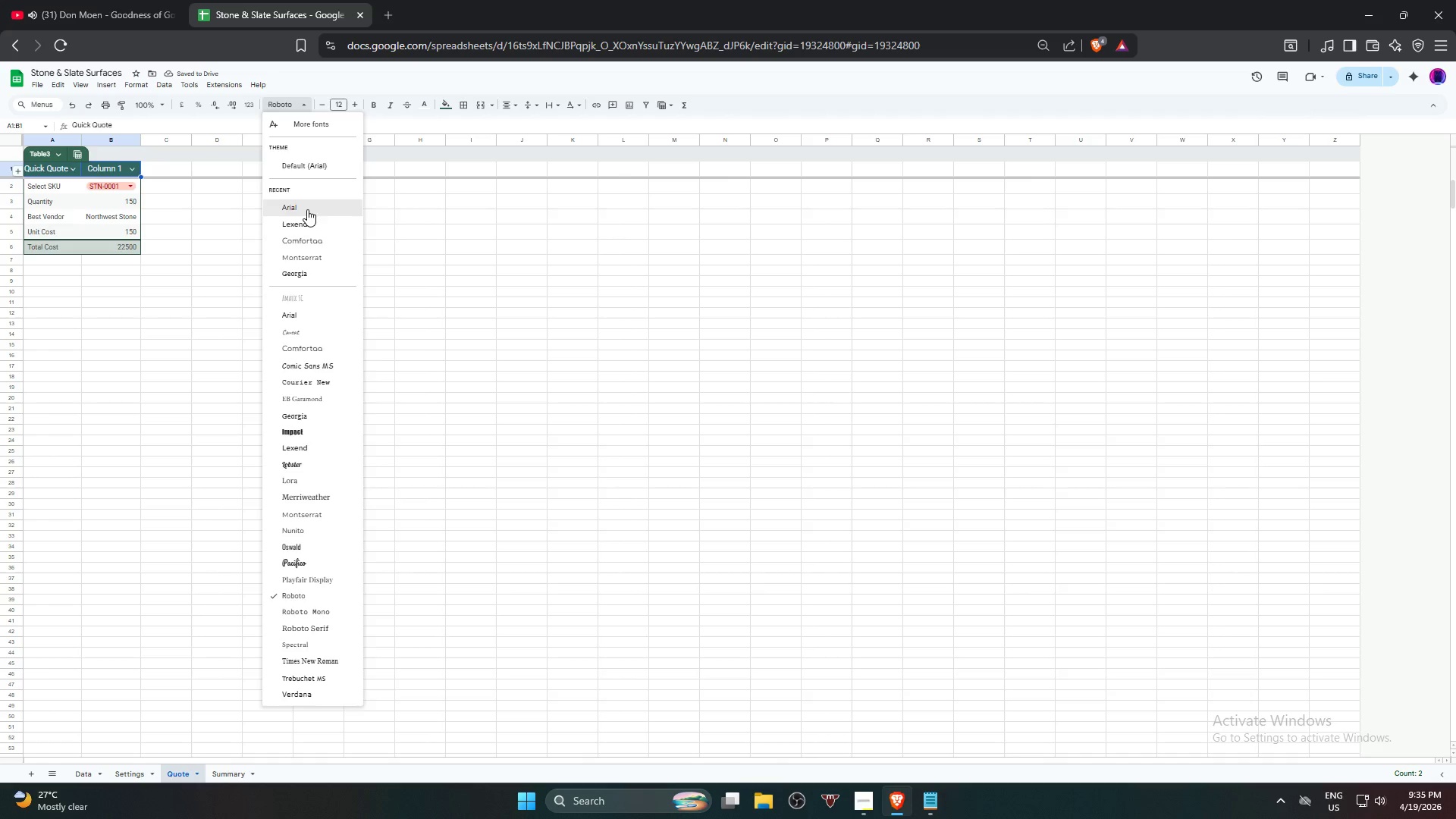 
double_click([387, 105])
 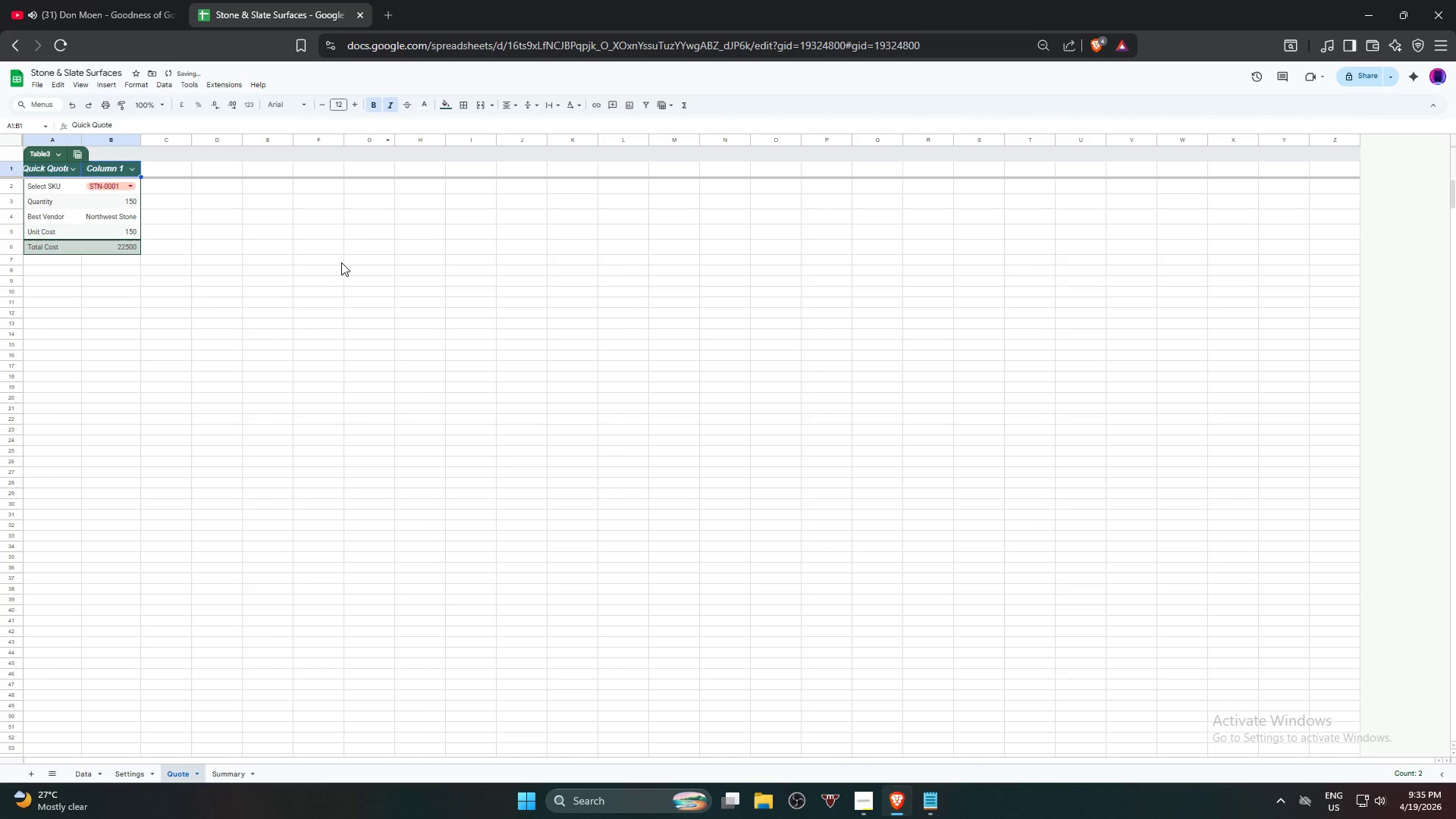 
triple_click([339, 270])
 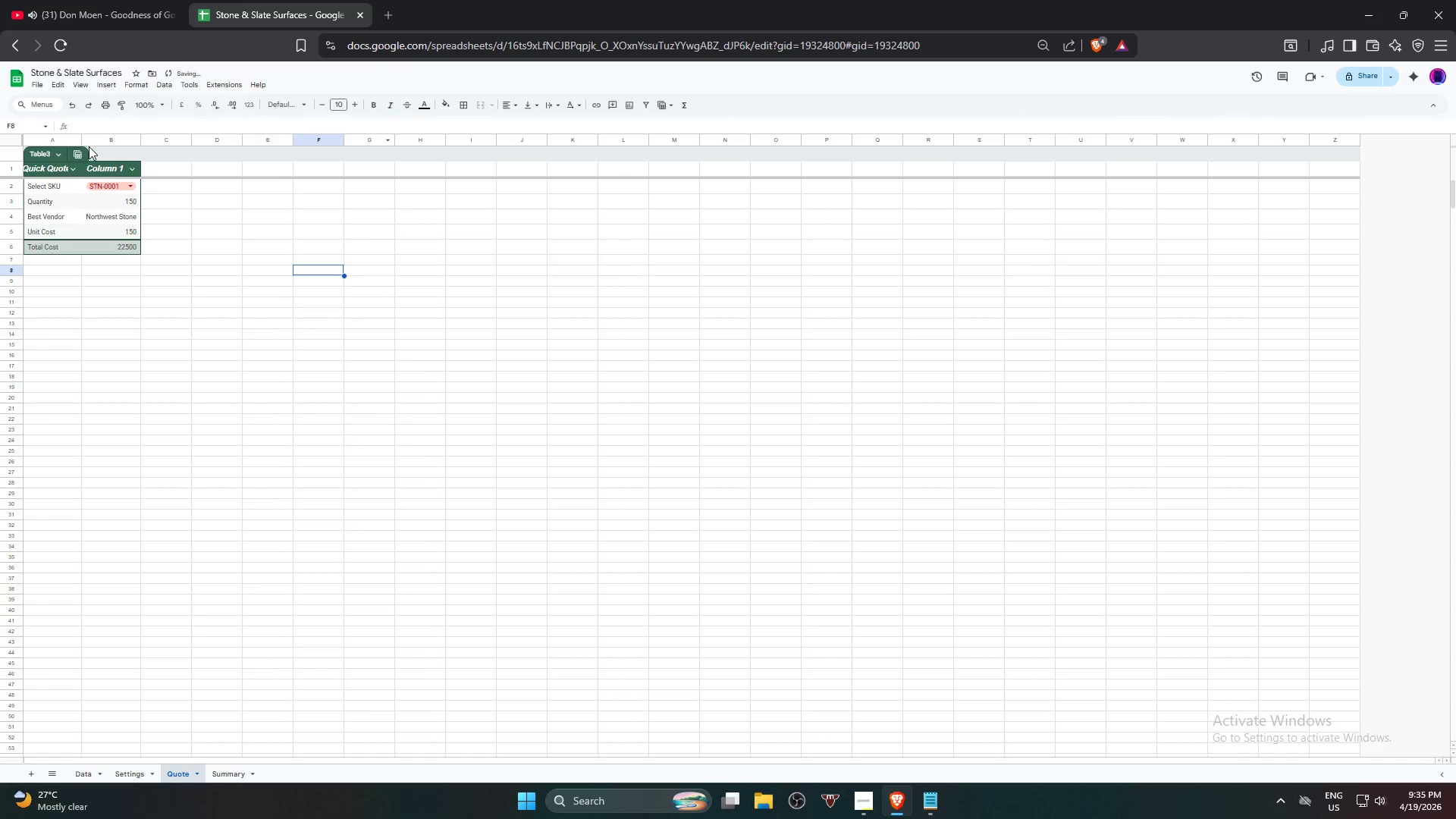 
left_click([83, 139])
 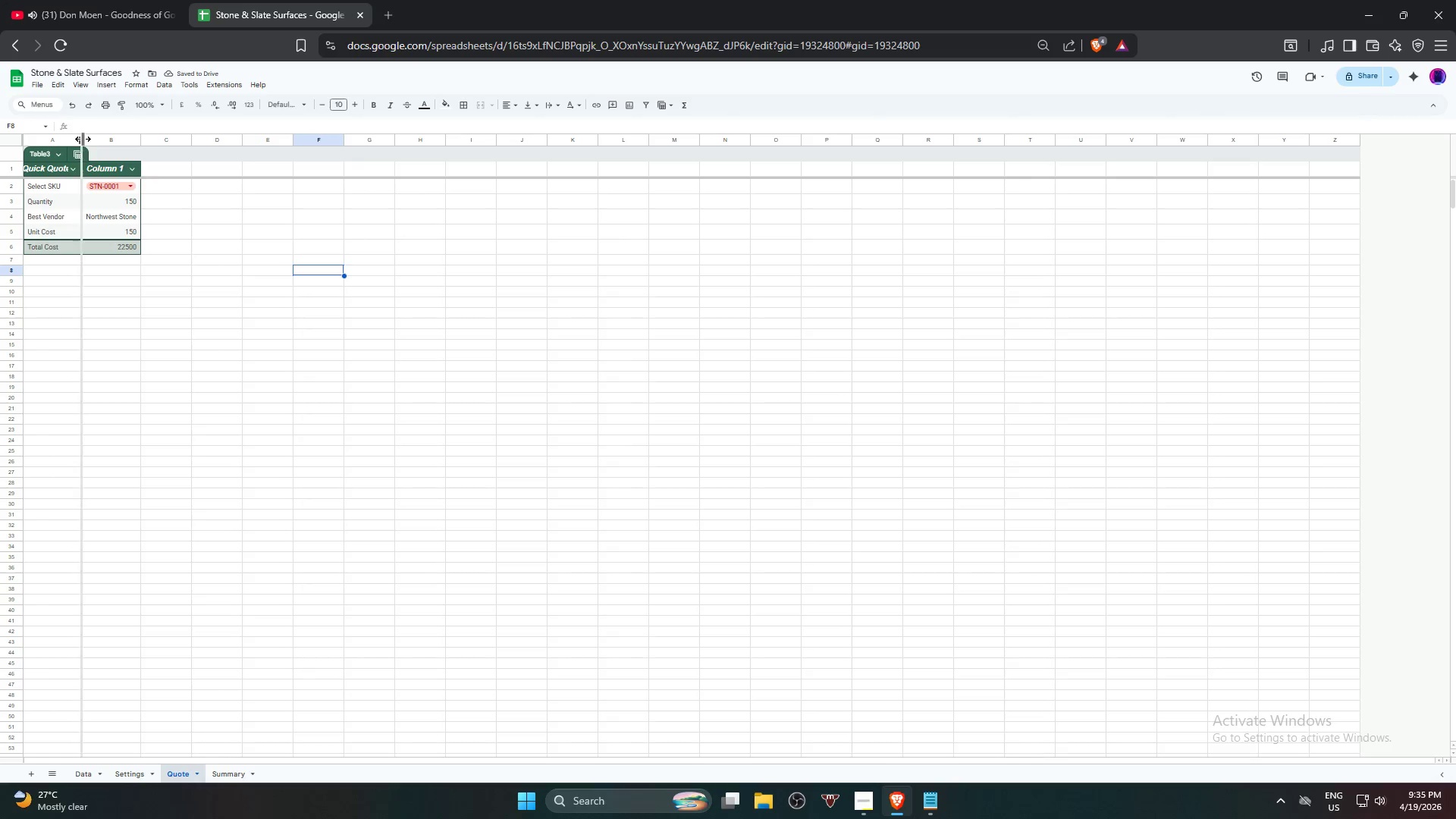 
double_click([83, 139])
 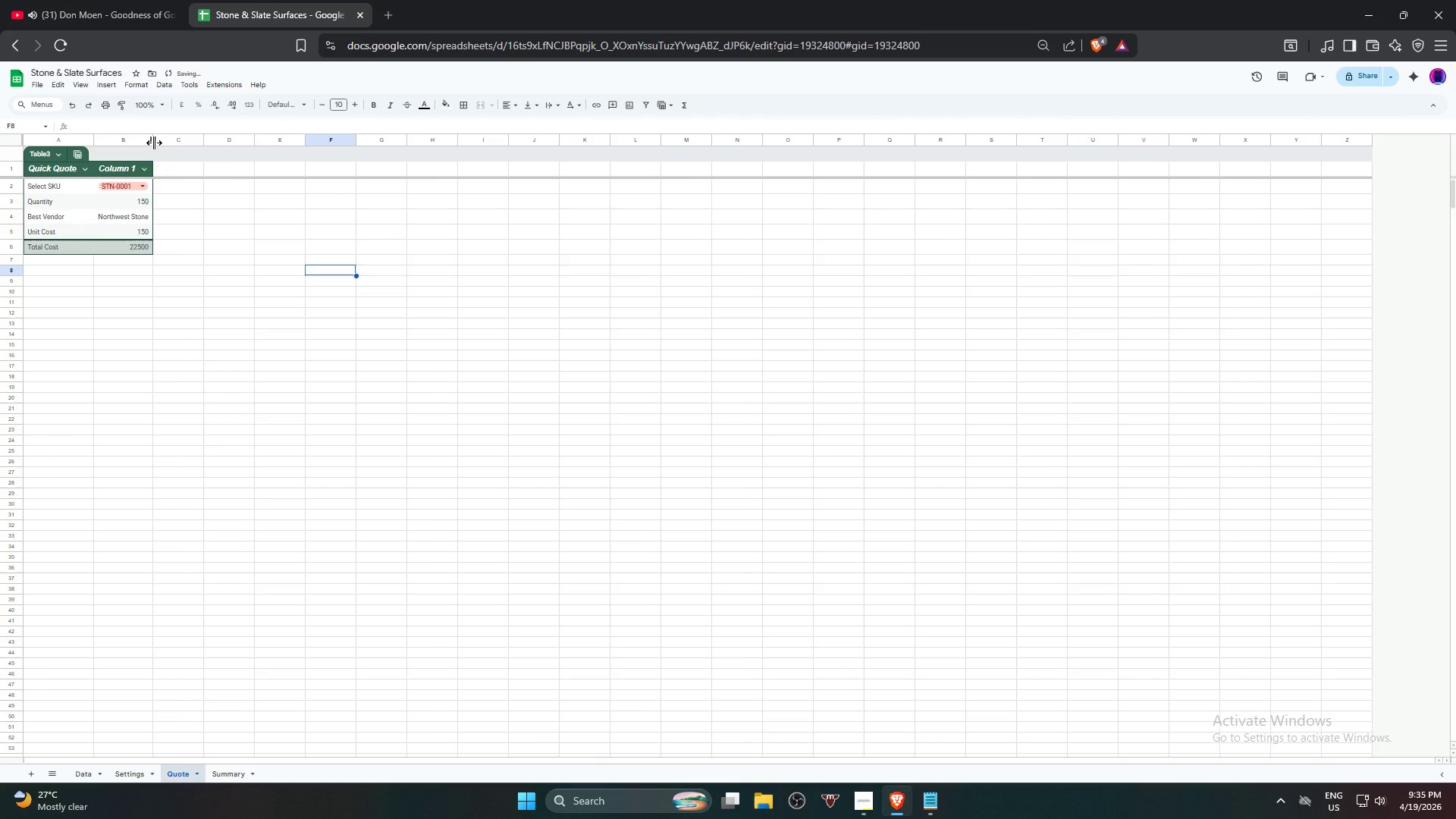 
double_click([154, 143])
 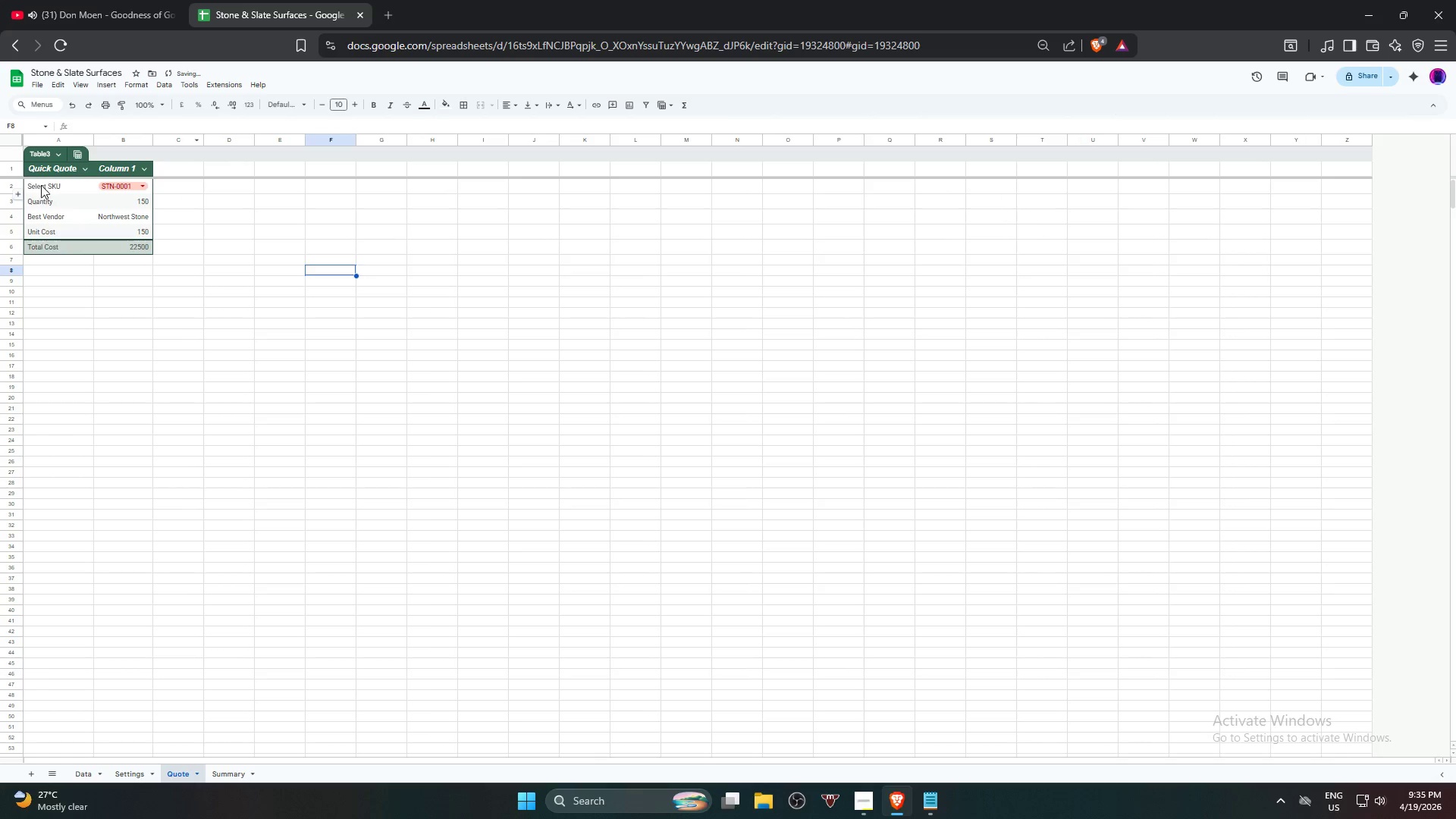 
left_click([46, 184])
 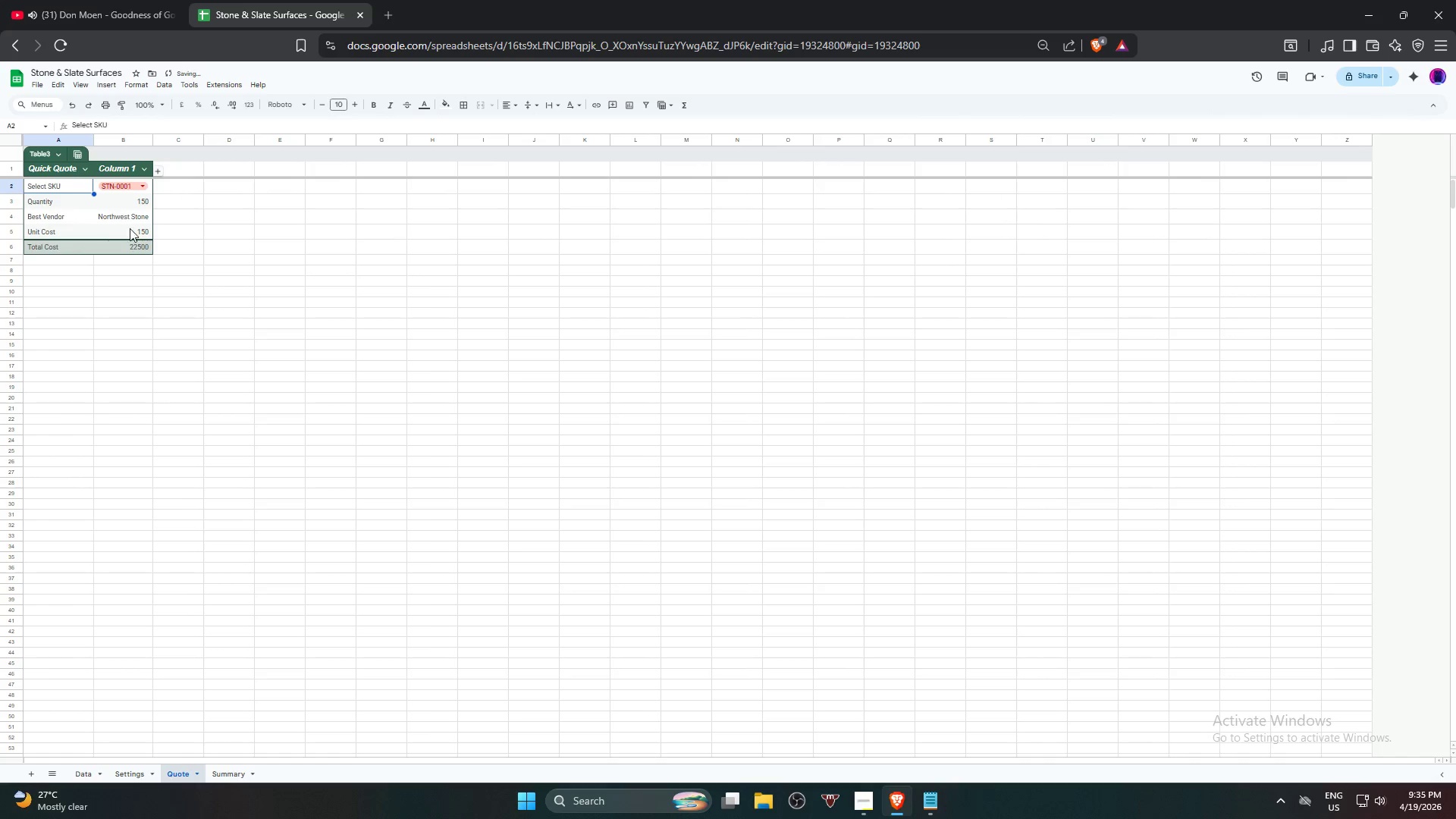 
hold_key(key=ShiftLeft, duration=0.91)
left_click([135, 248])
 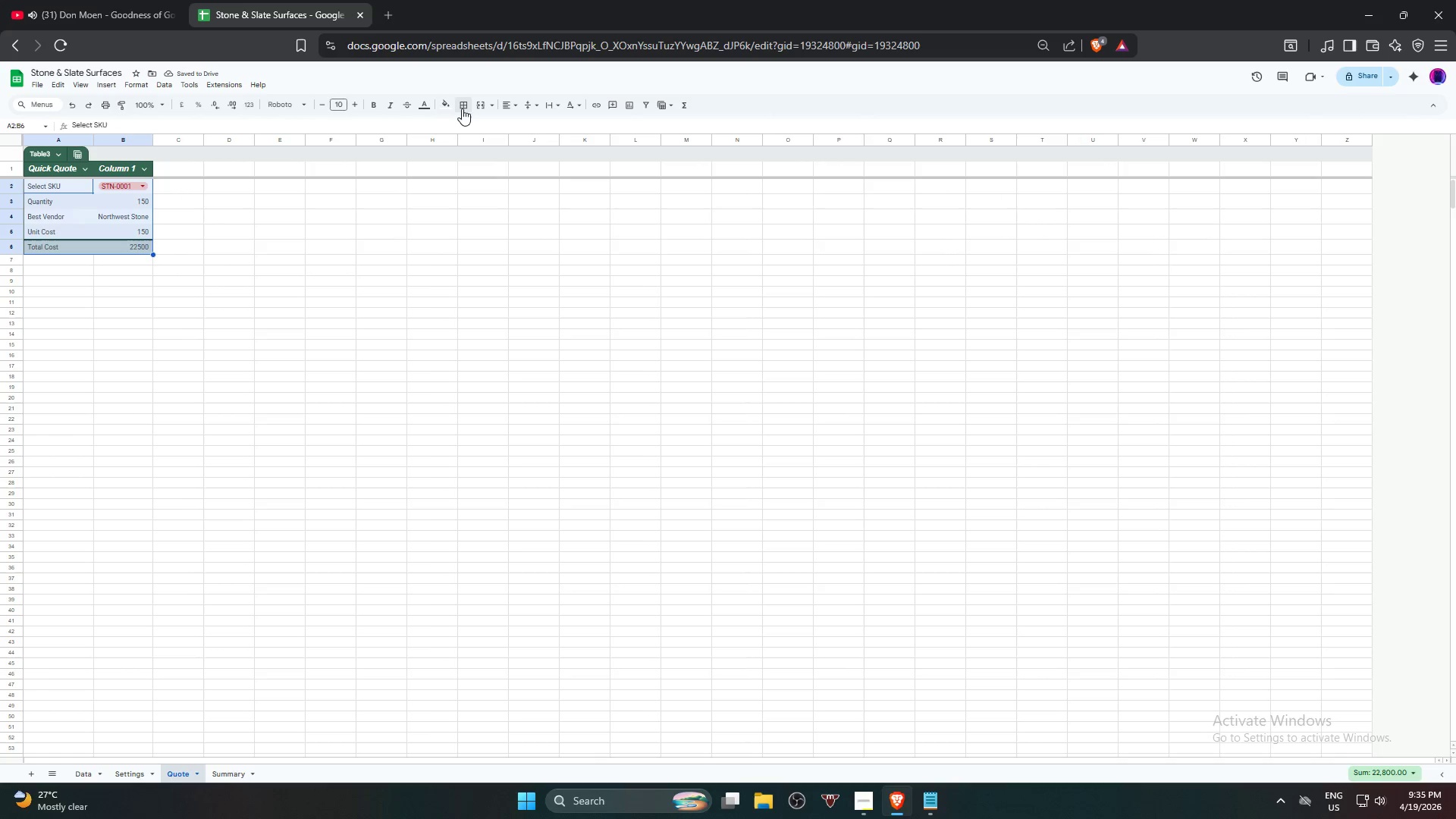 
left_click([466, 109])
 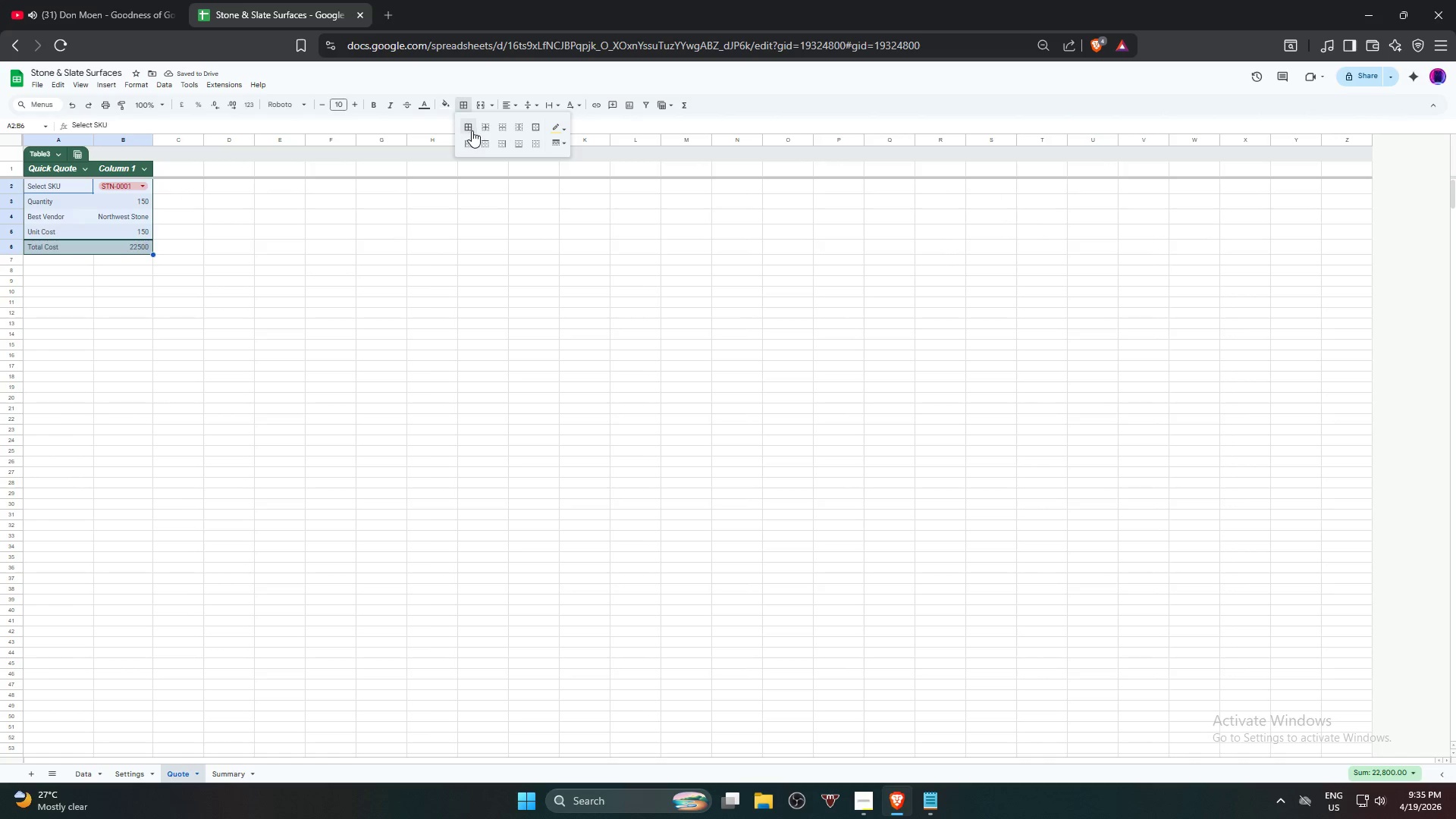 
left_click([469, 129])
 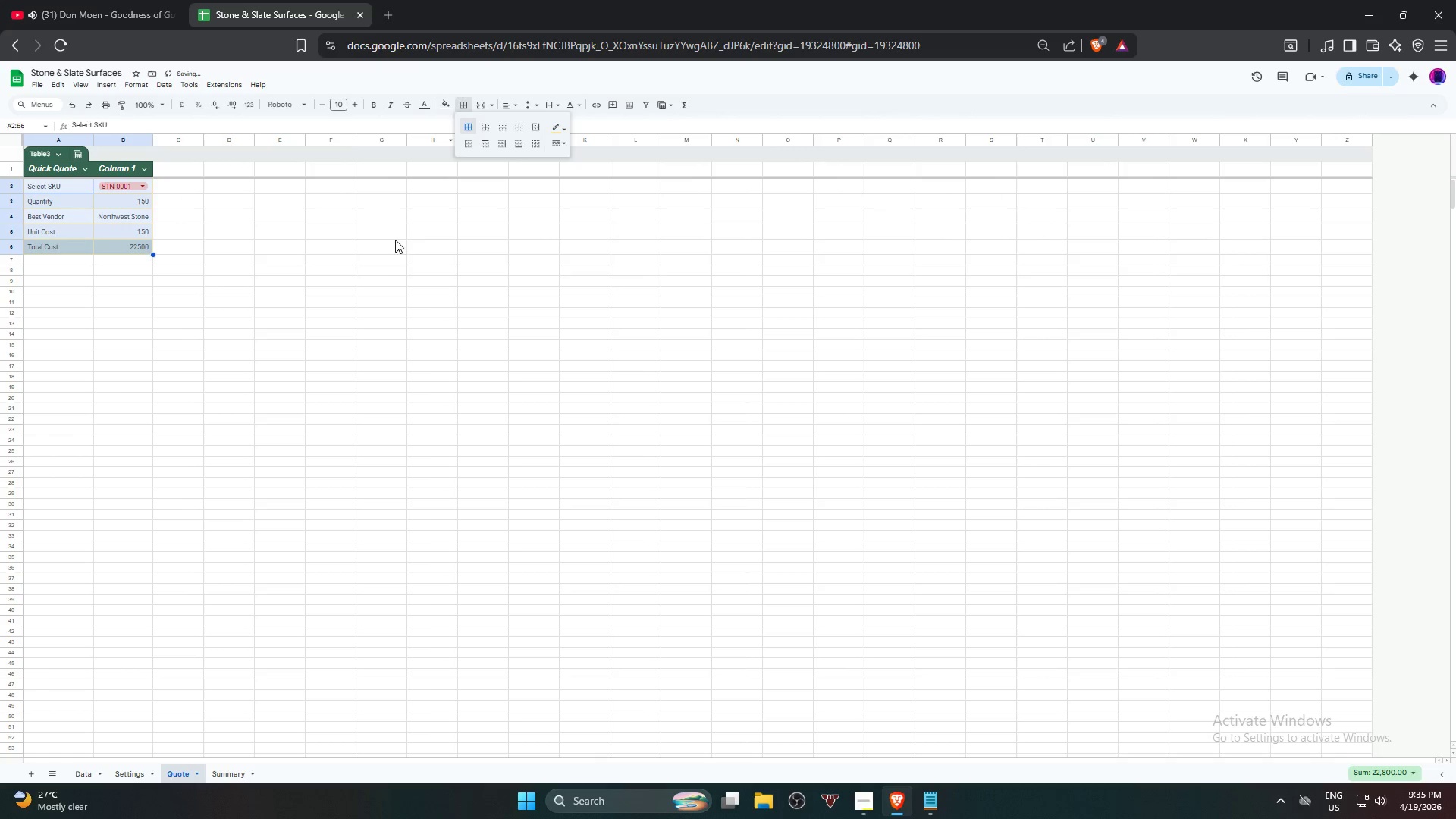 
left_click([378, 268])
 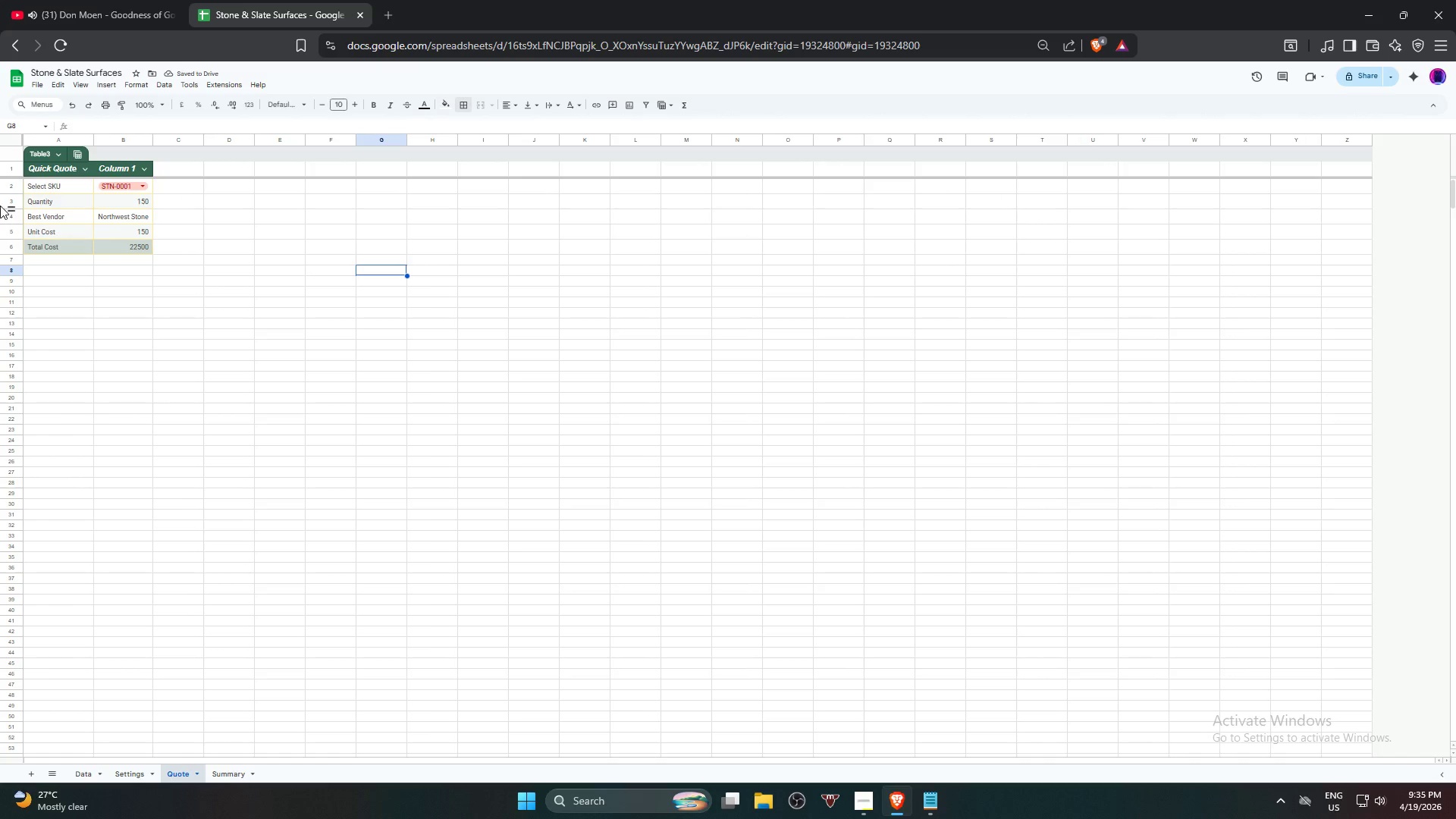 
left_click([53, 187])
 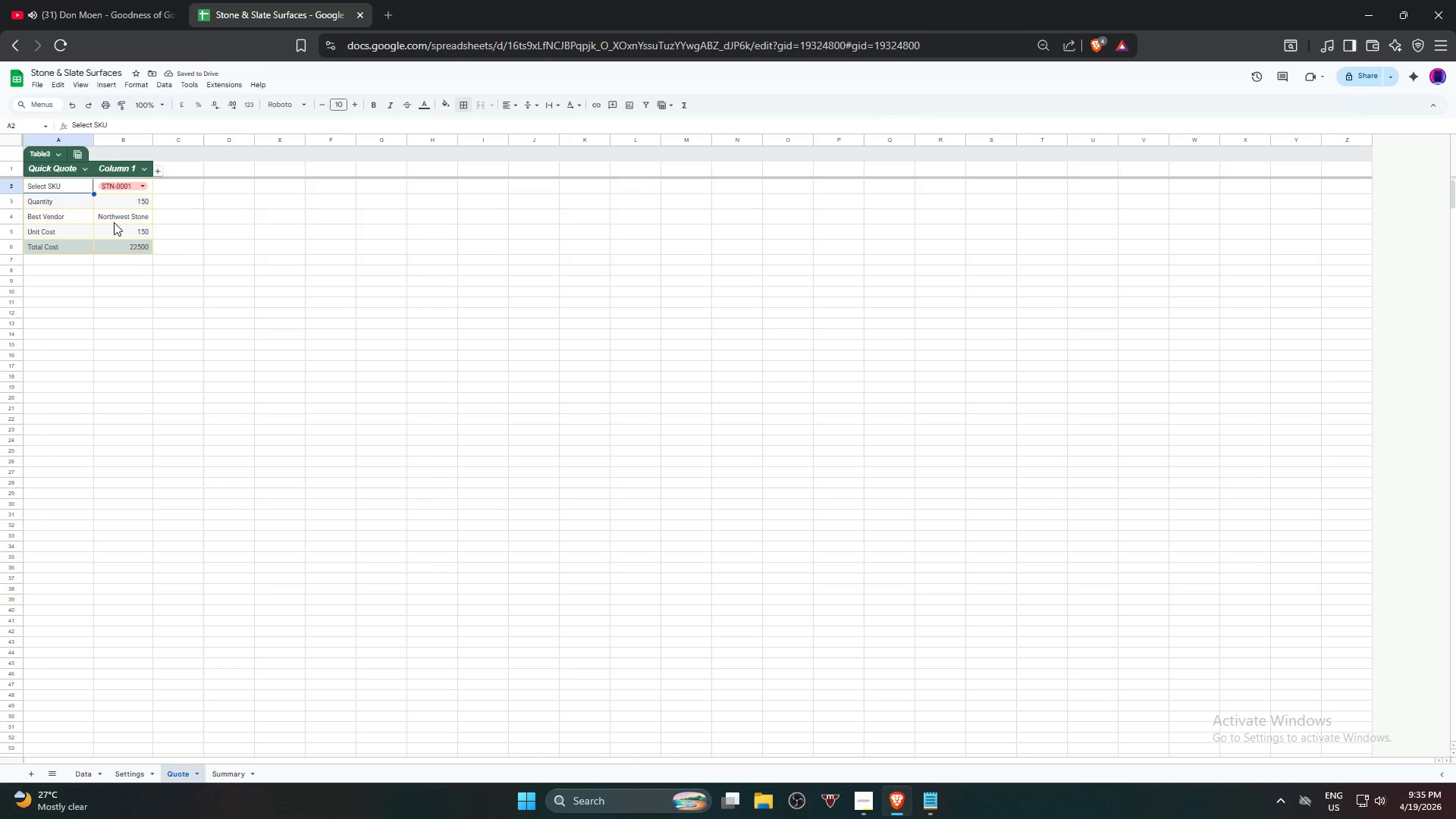 
hold_key(key=ShiftLeft, duration=0.86)
left_click([124, 249])
 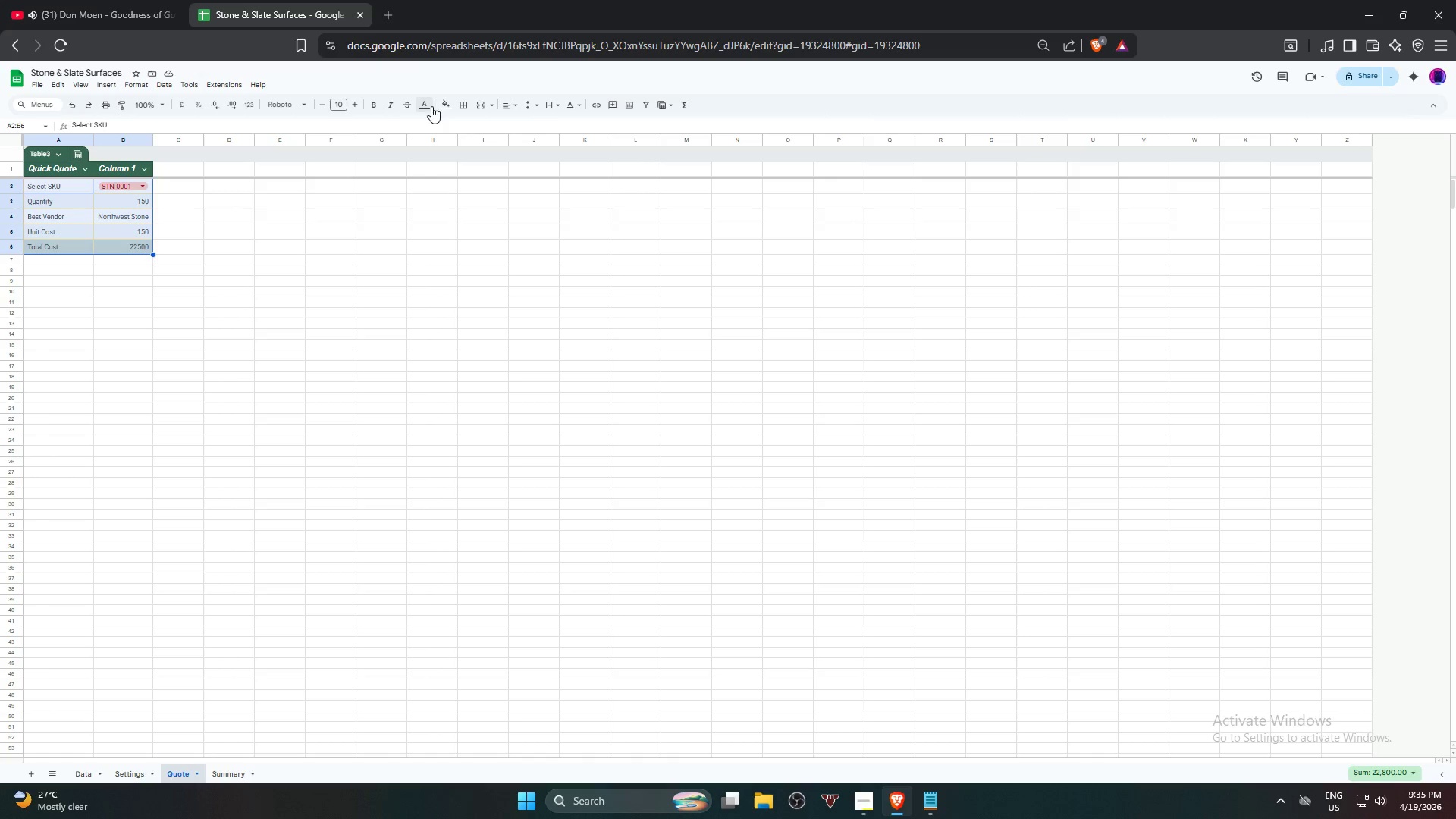 
left_click([447, 108])
 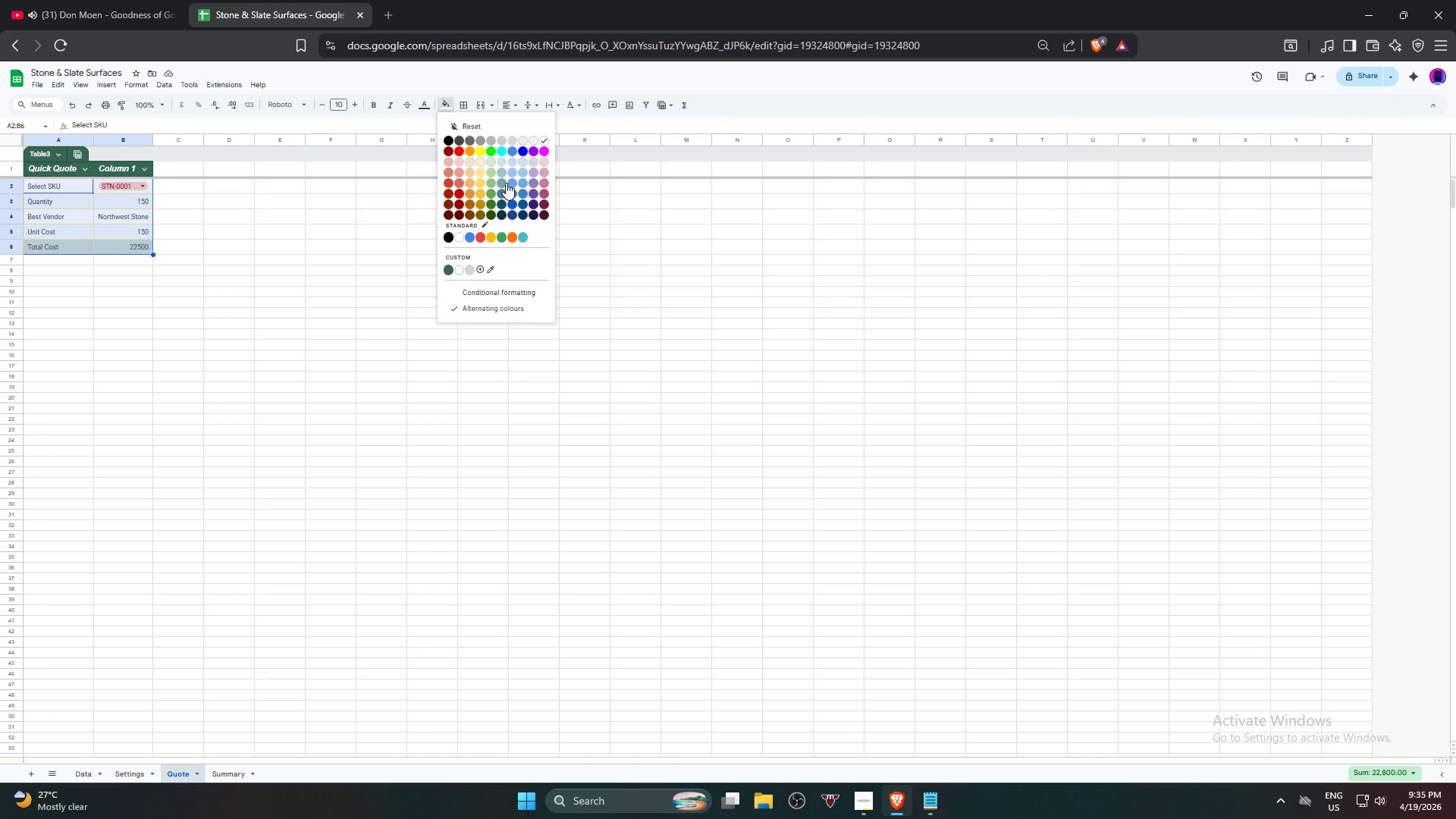 
left_click([505, 182])
 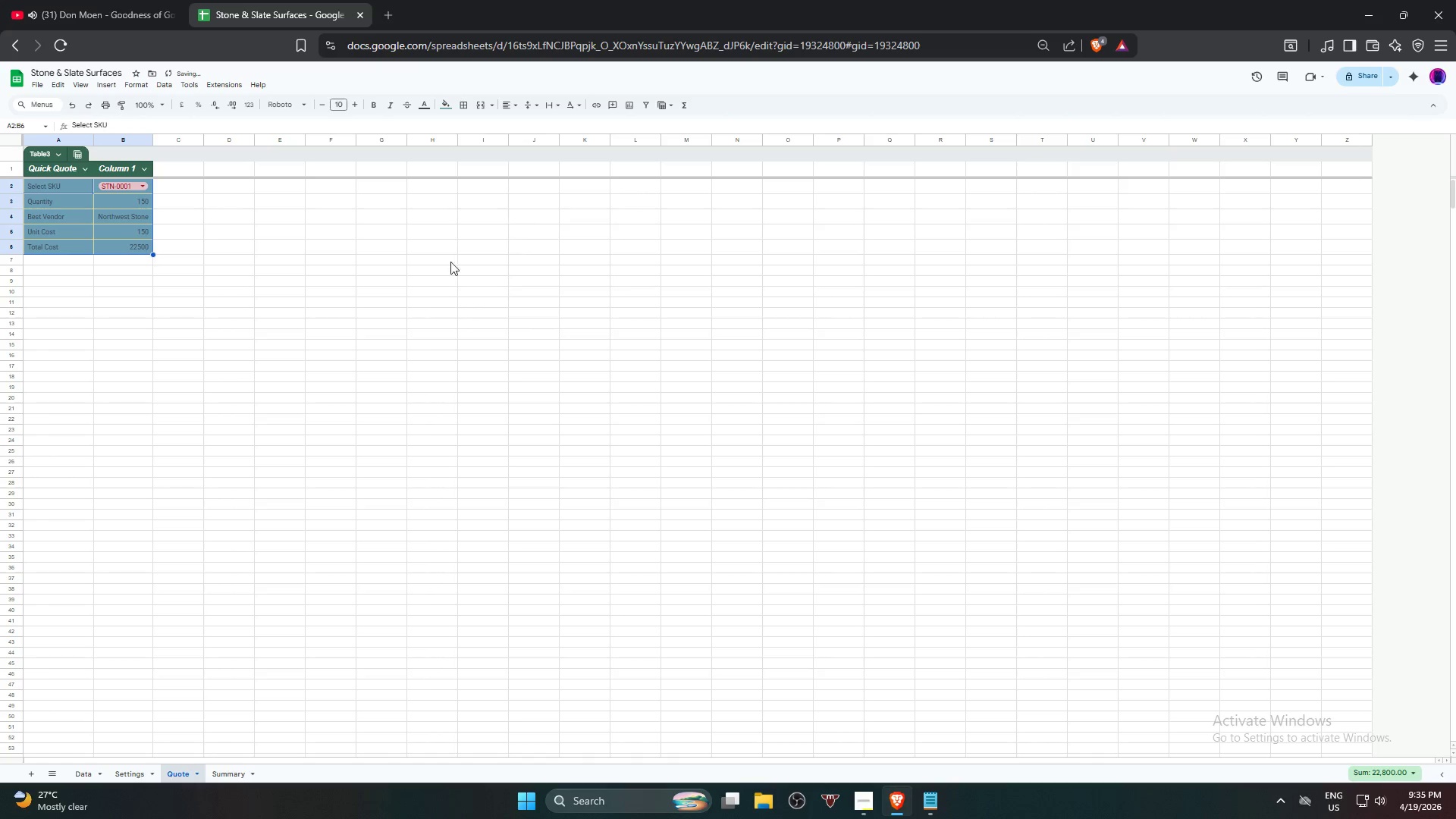 
left_click([412, 290])
 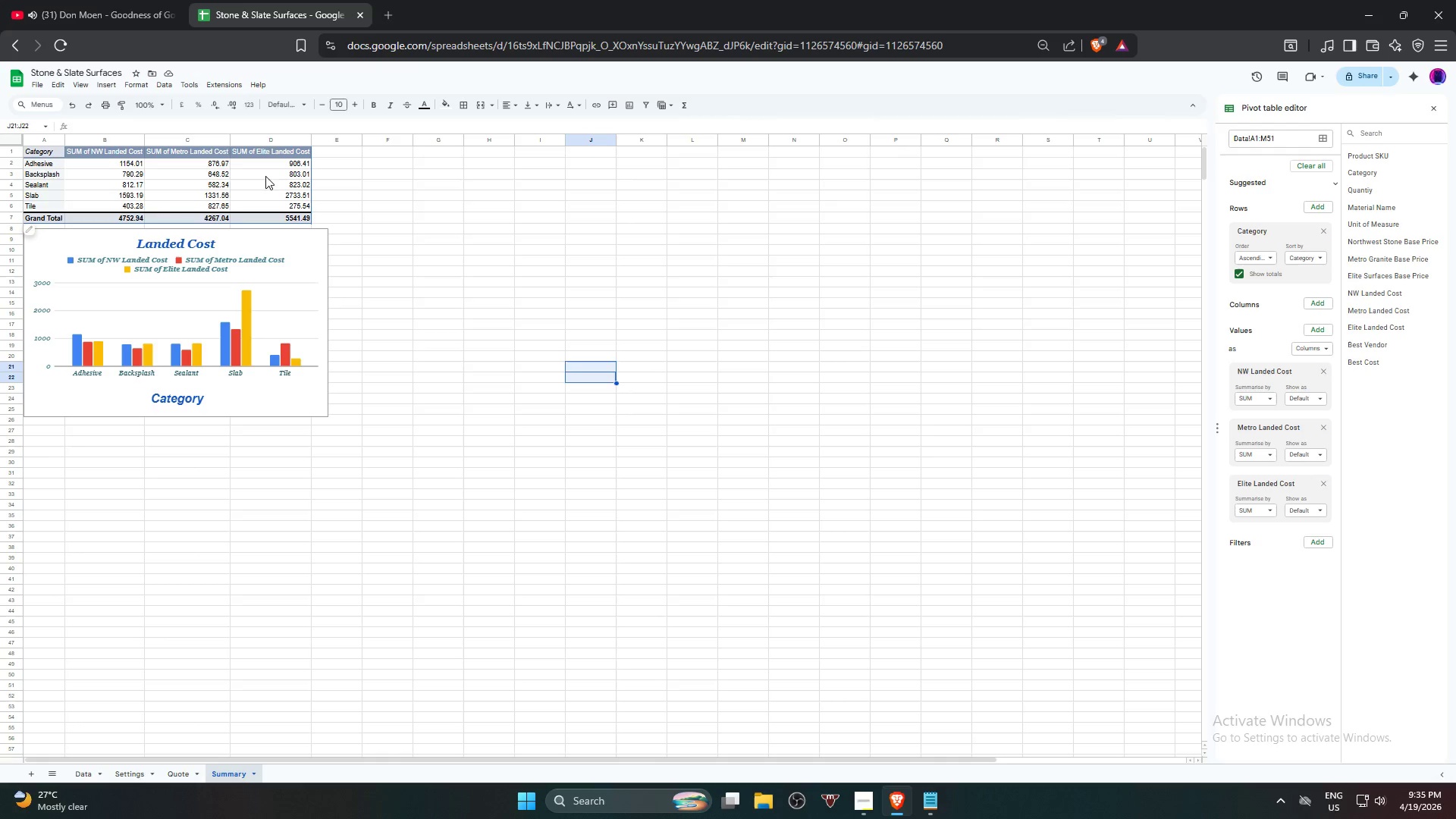 
wait(7.95)
 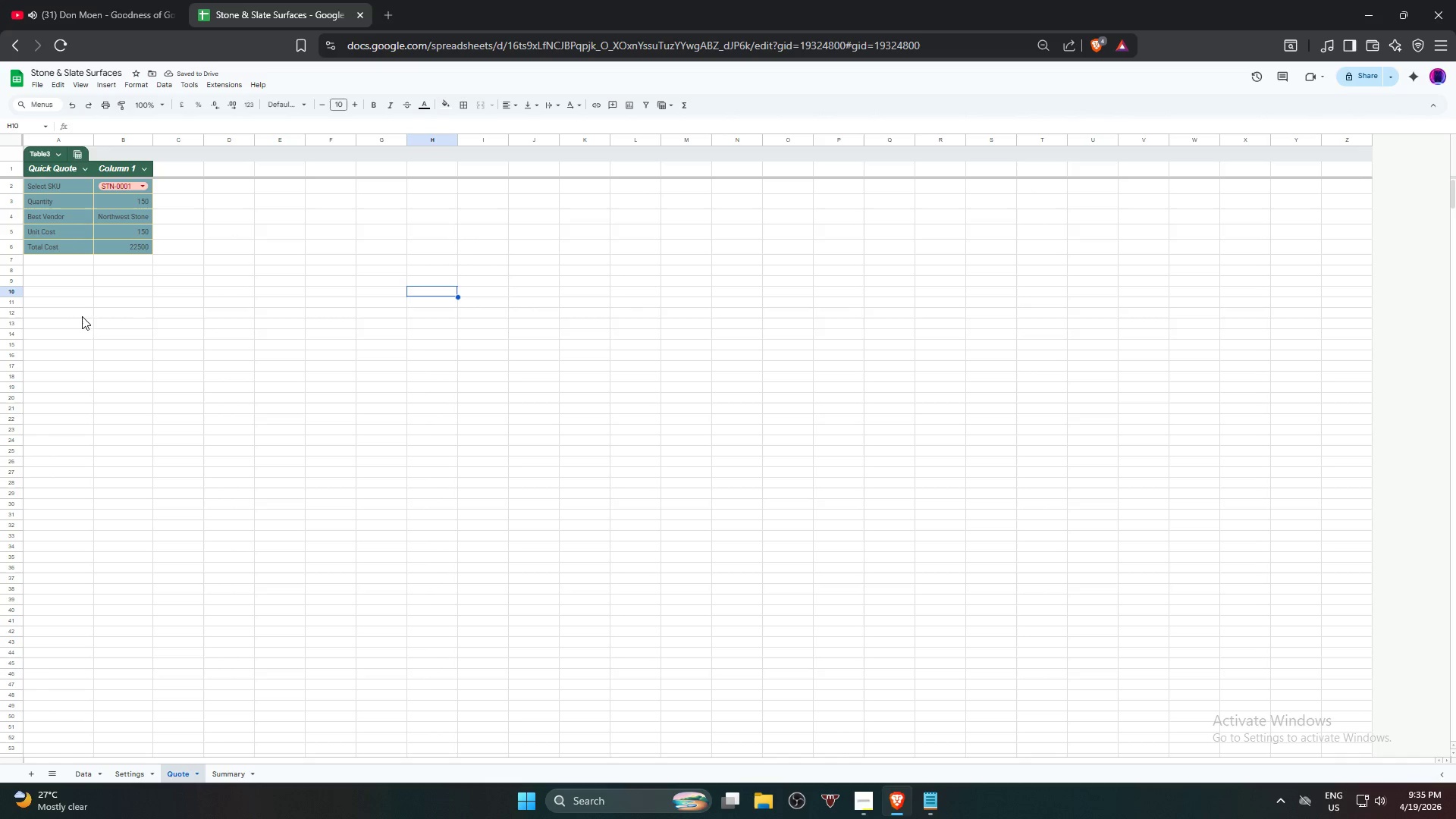 
mouse_move([121, 767])
 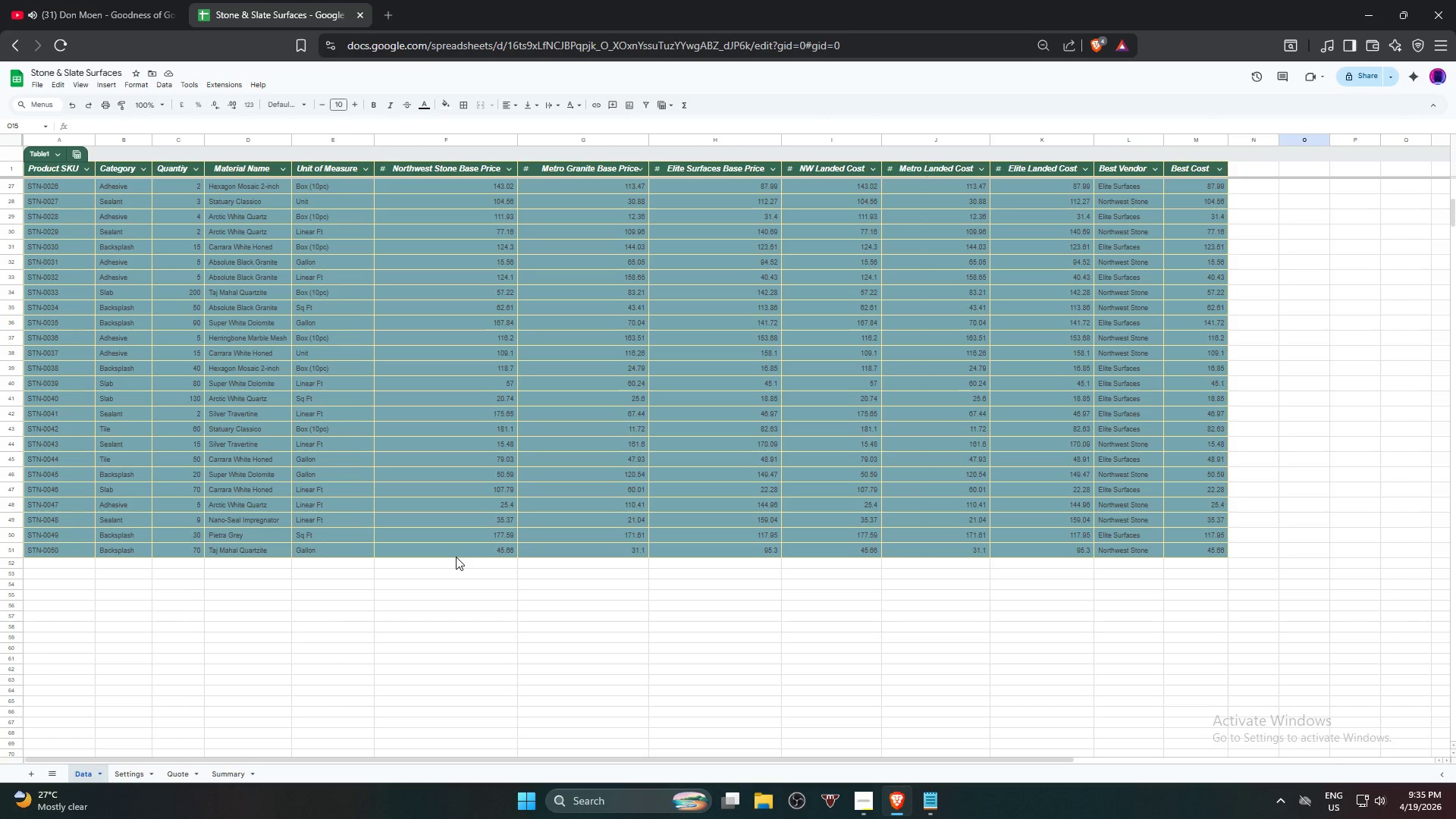 
wait(10.93)
 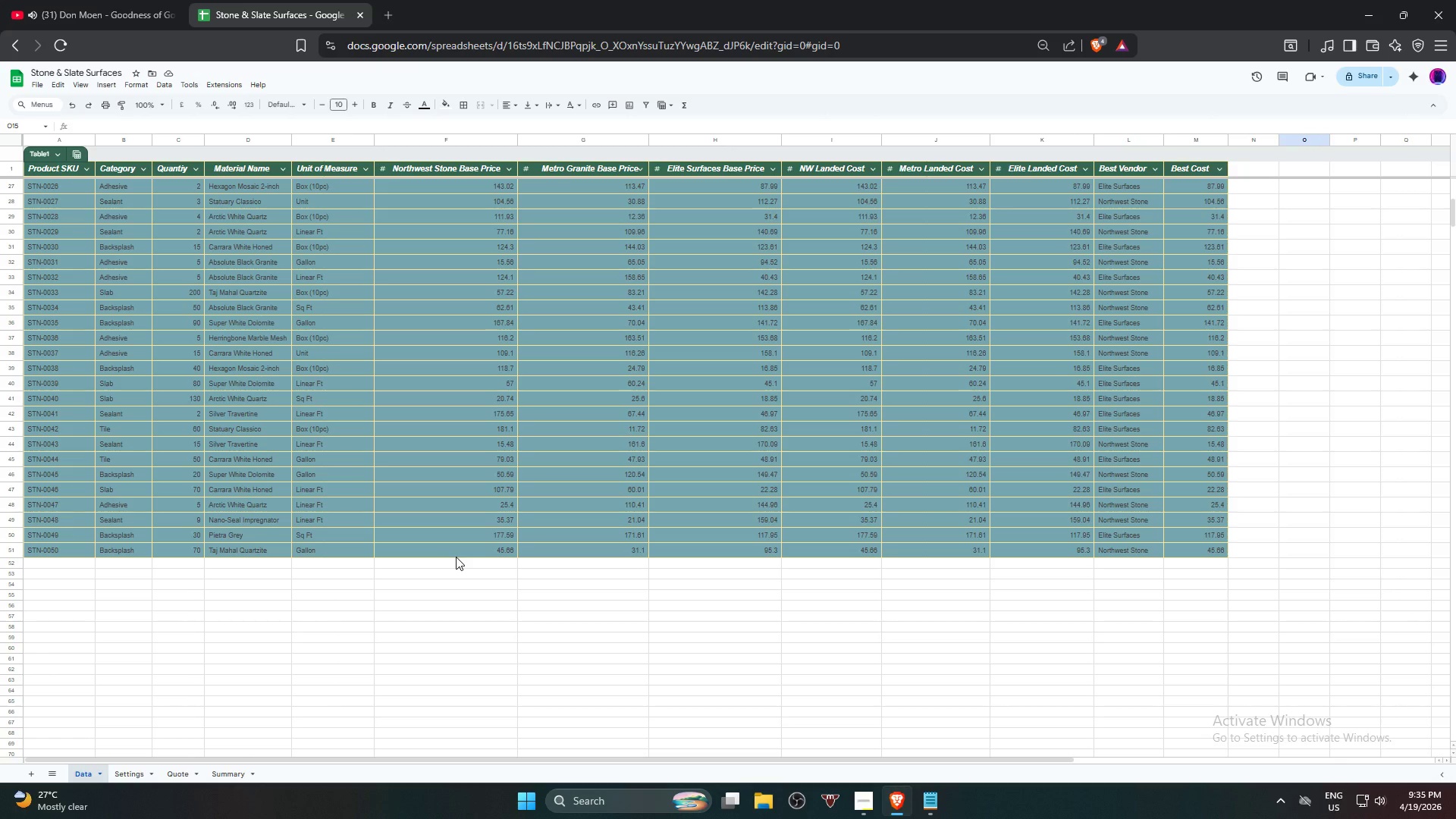 
left_click([854, 808])